 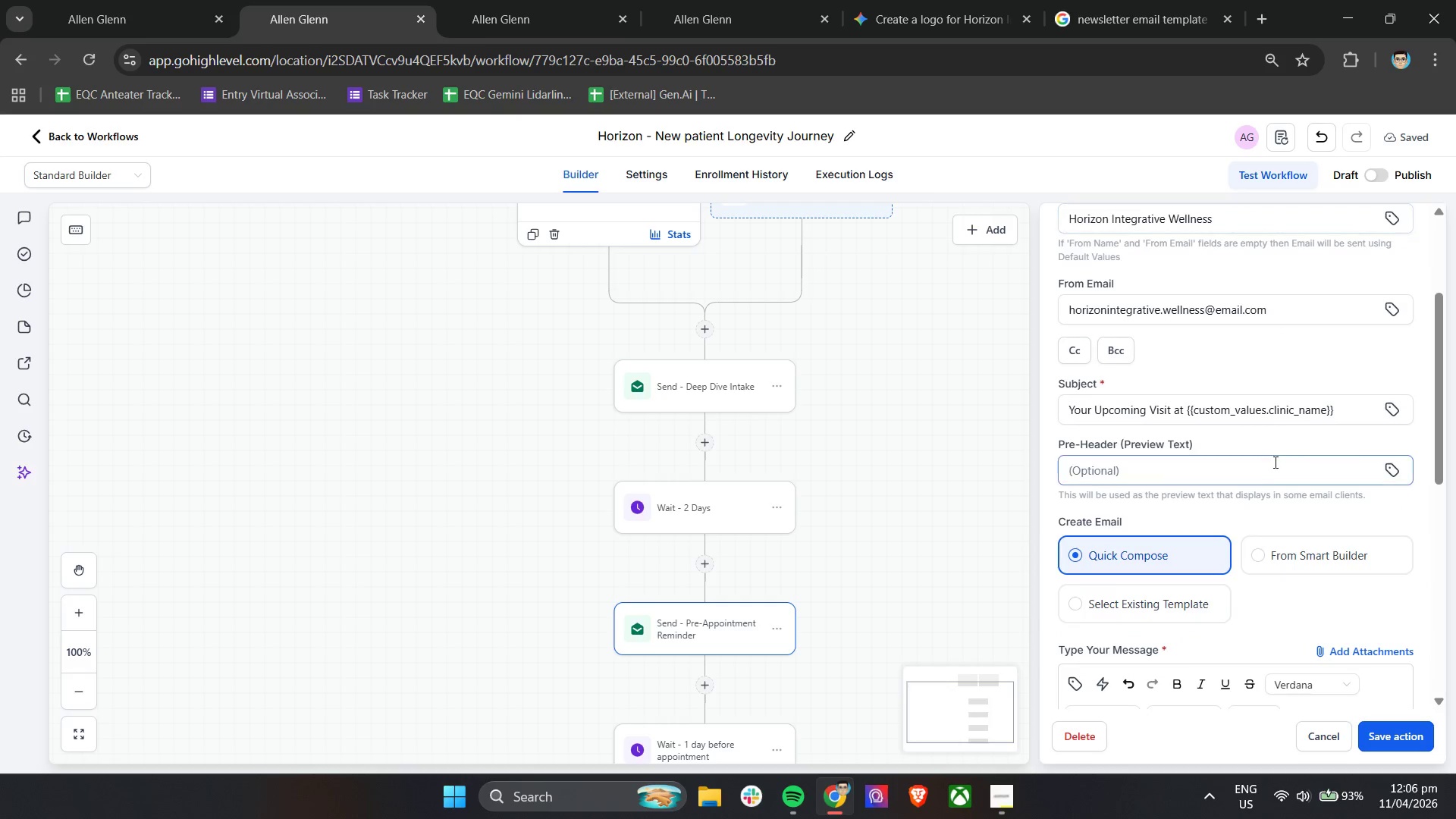 
double_click([1340, 413])
 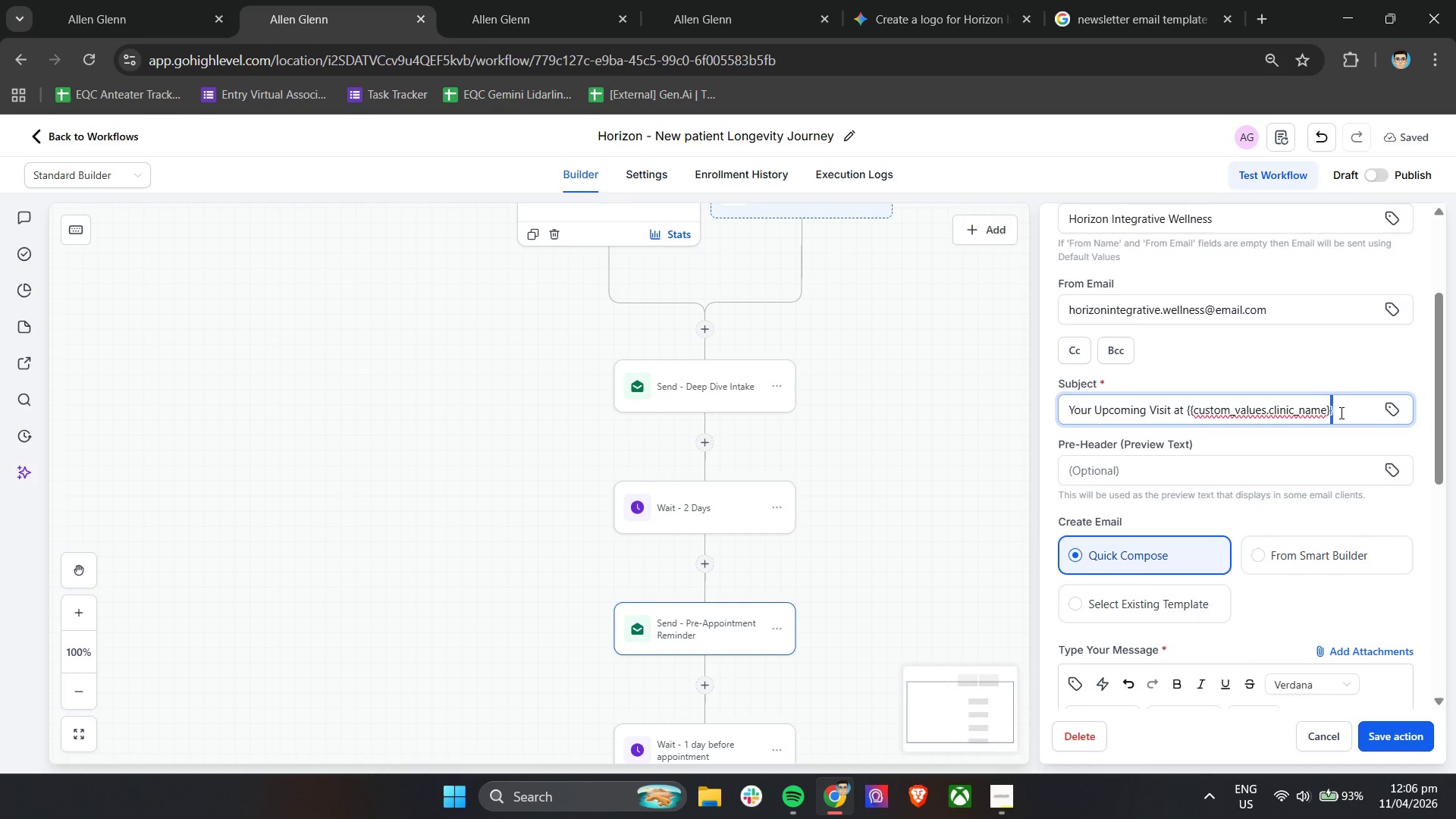 
triple_click([1340, 413])
 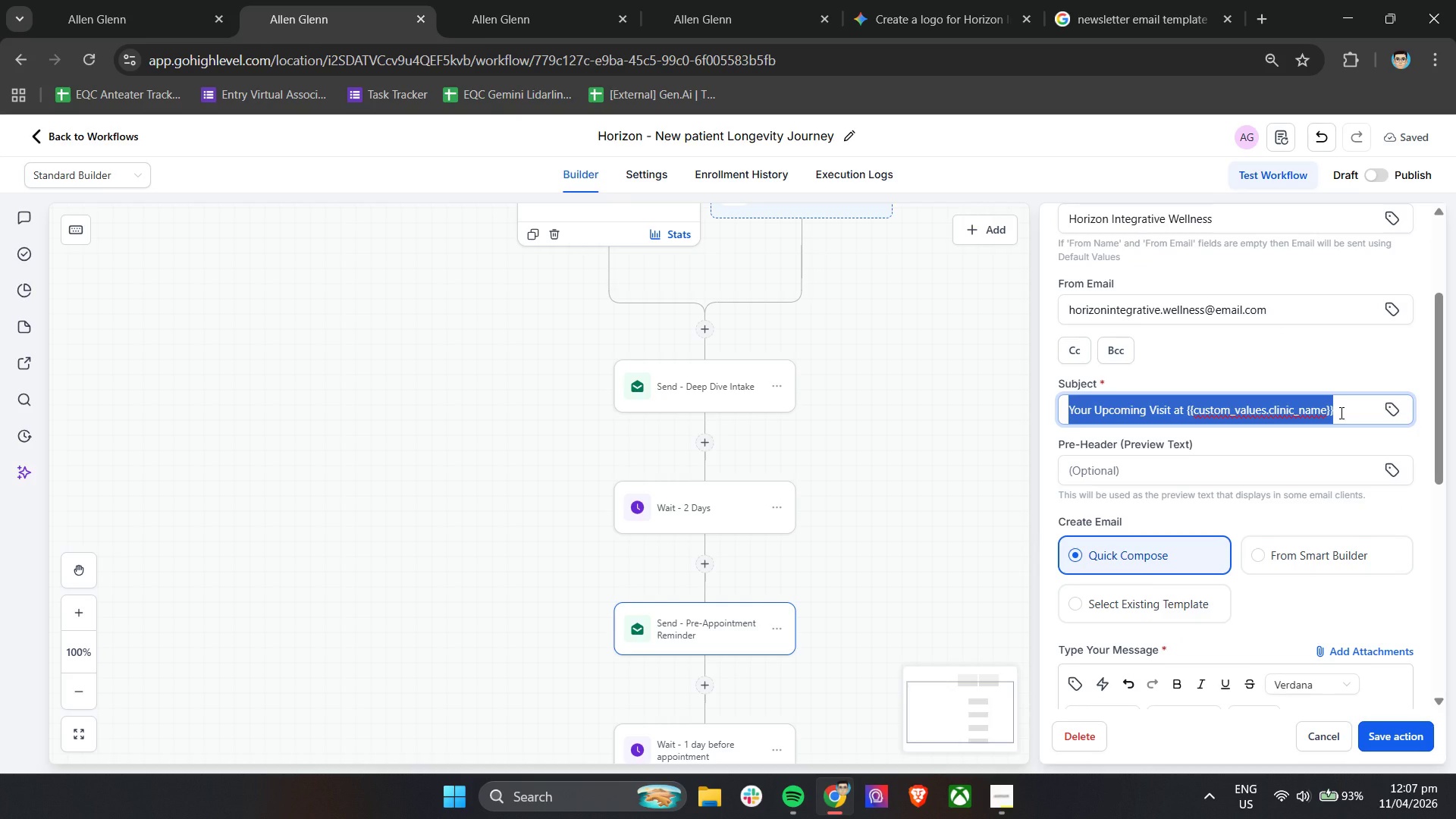 
wait(6.34)
 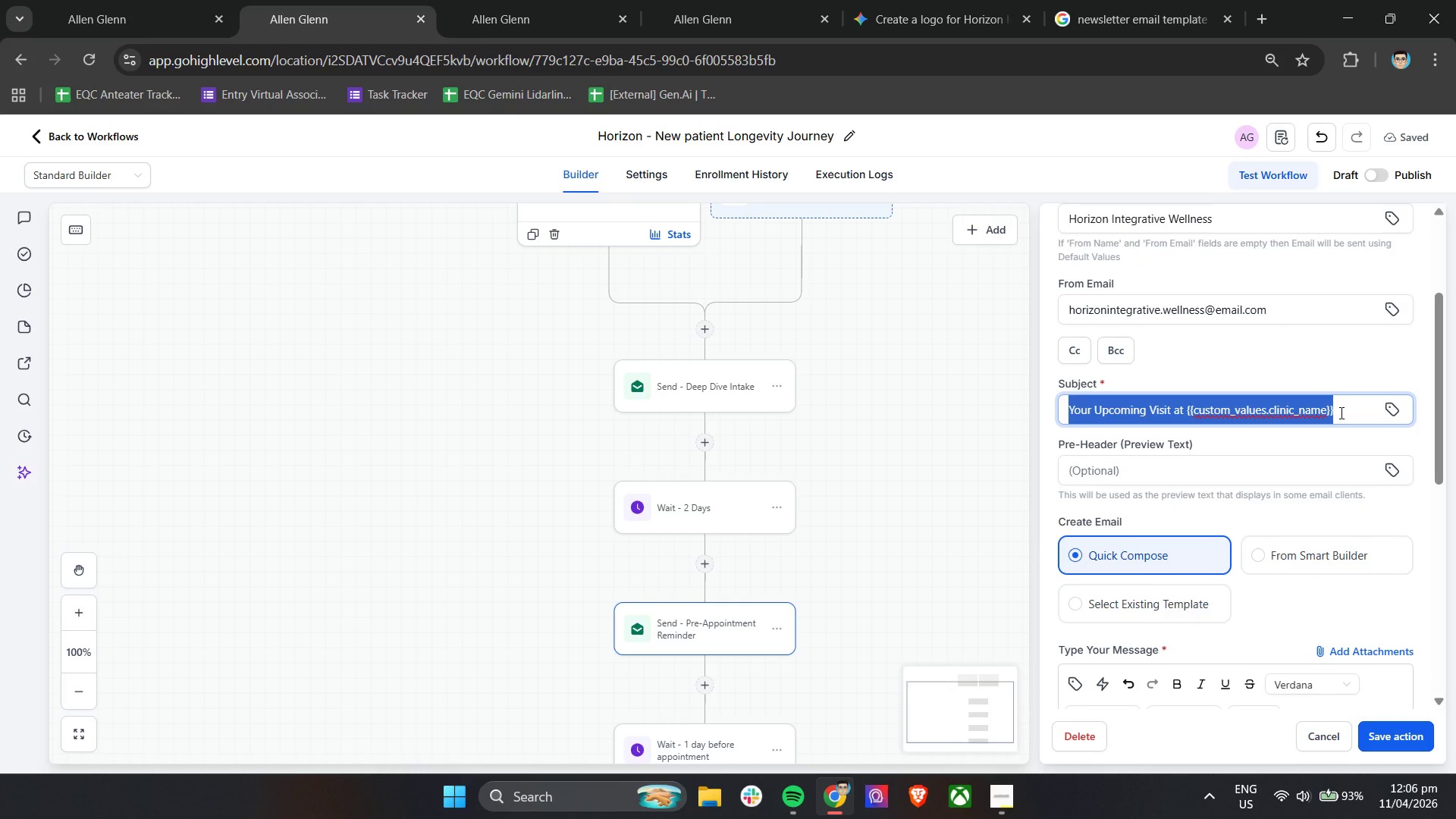 
left_click([1248, 435])
 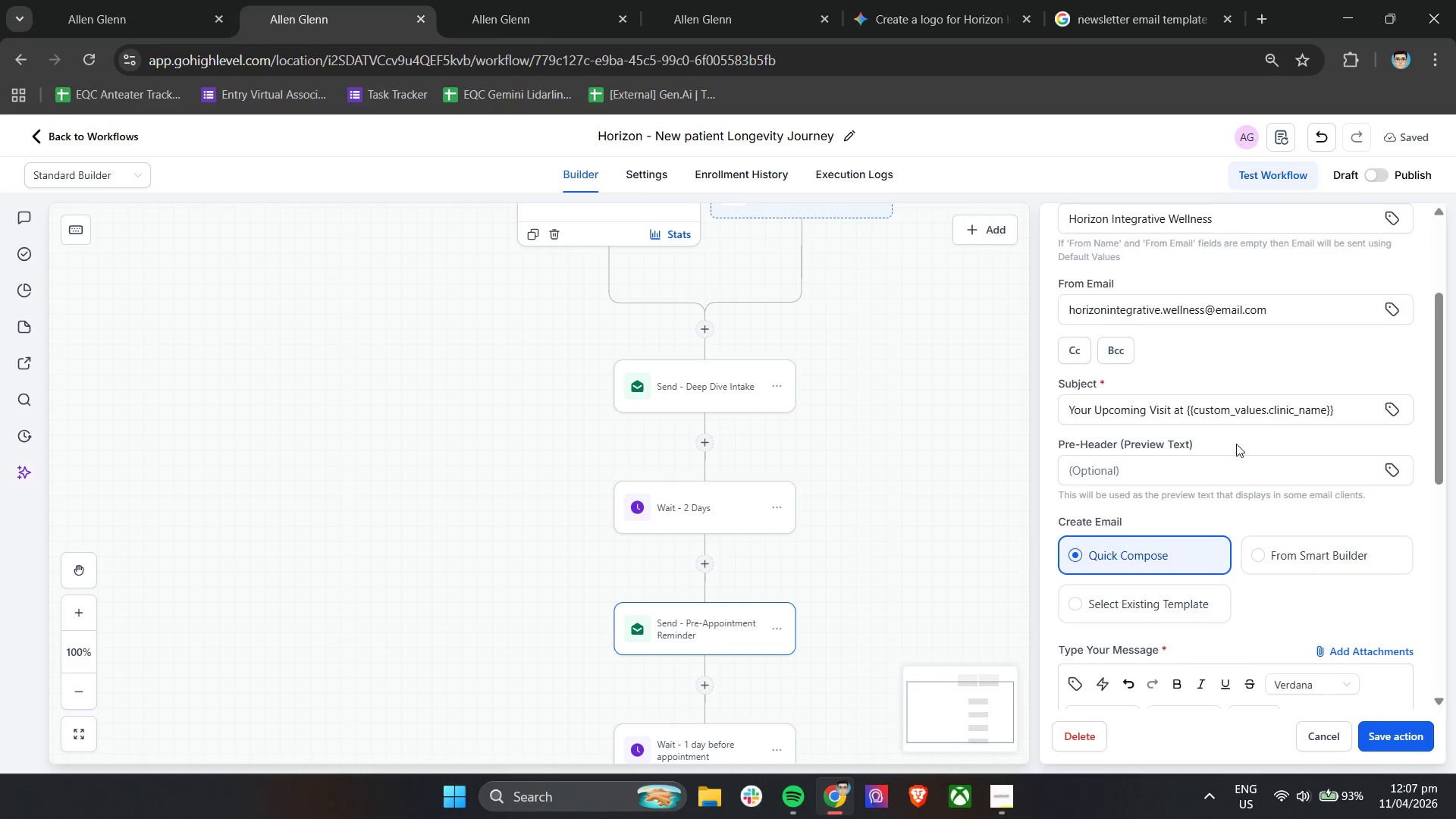 
left_click([915, 529])
 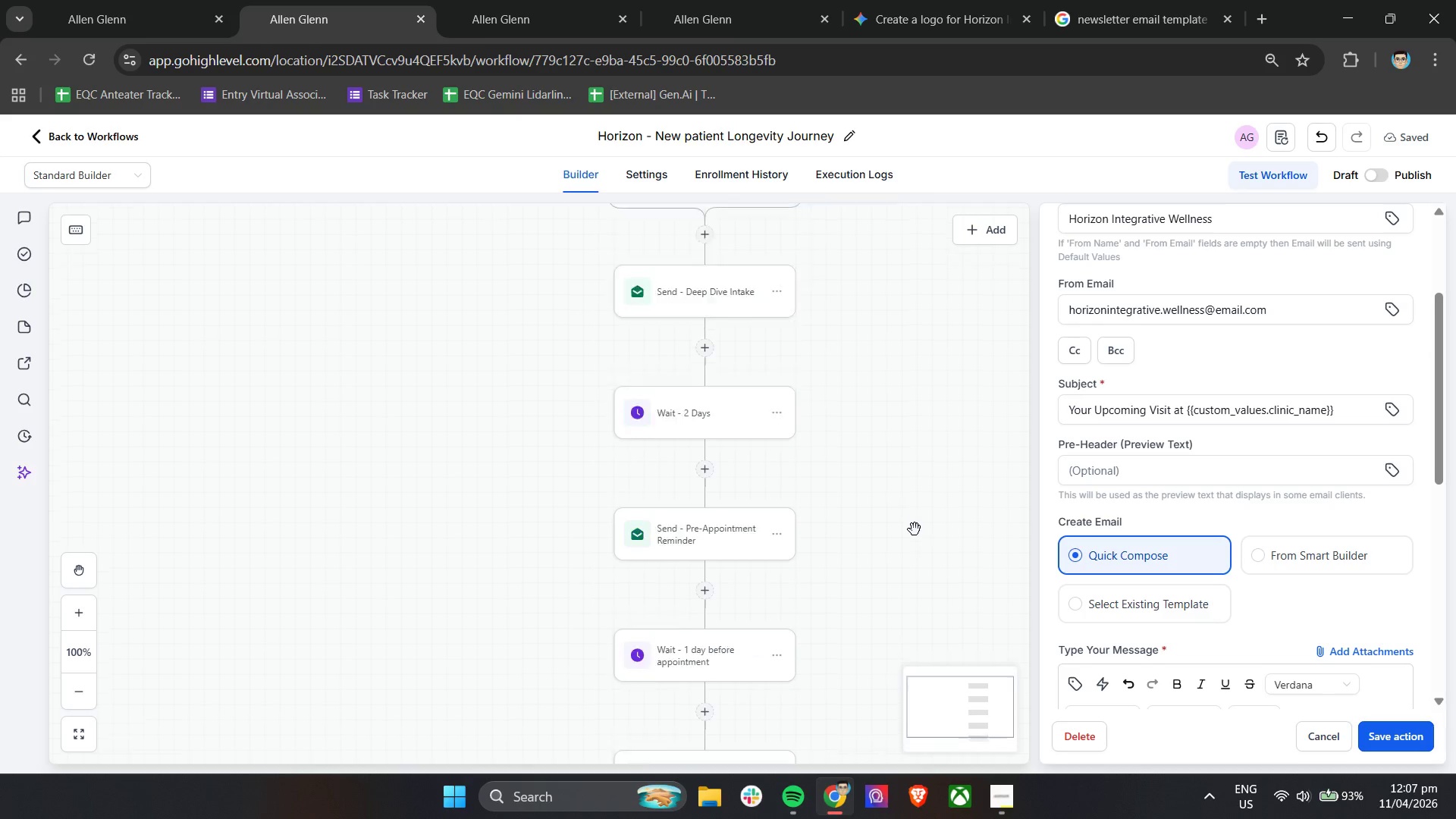 
left_click([722, 586])
 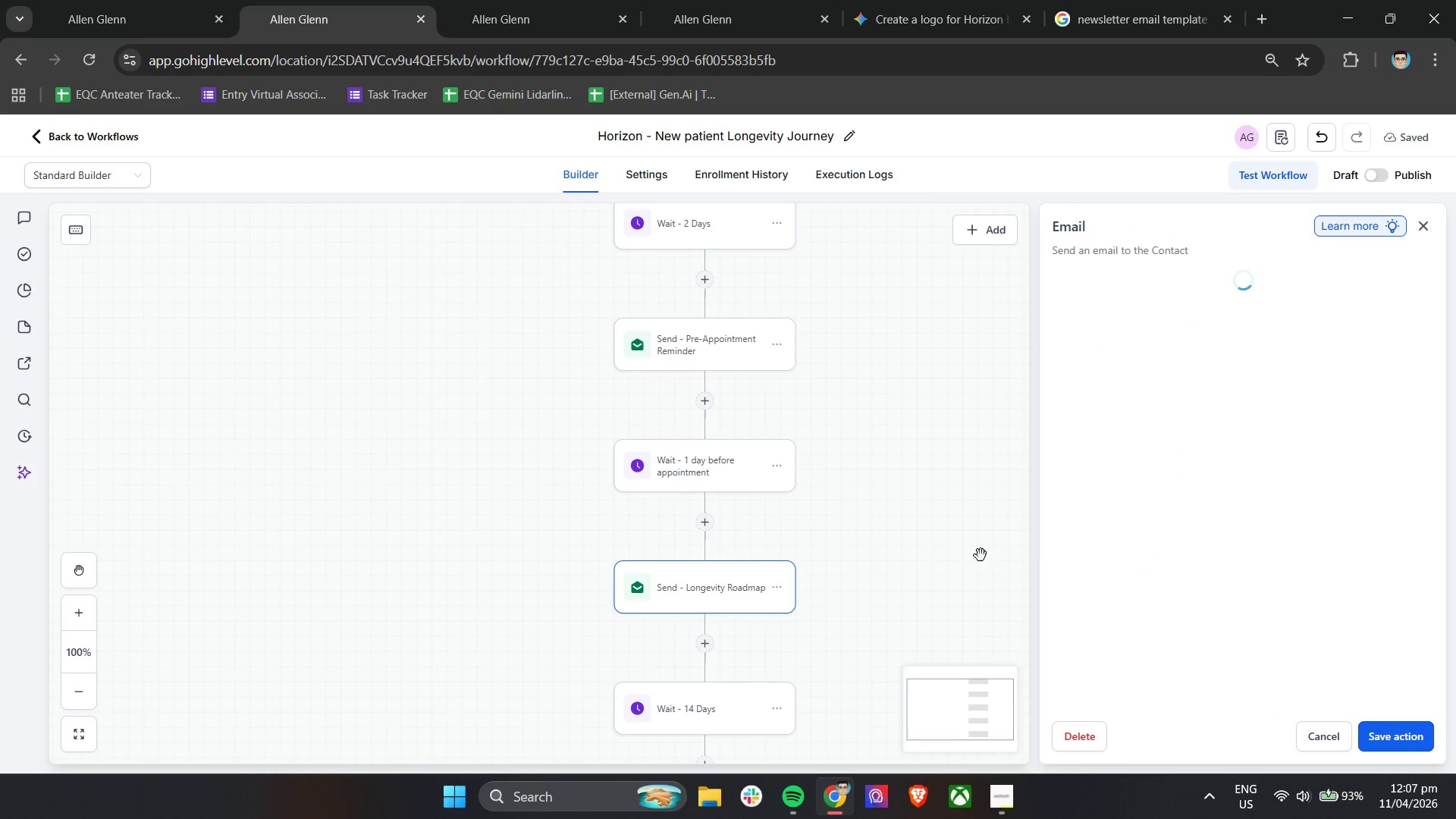 
scroll: coordinate [791, 608], scroll_direction: down, amount: 6.0
 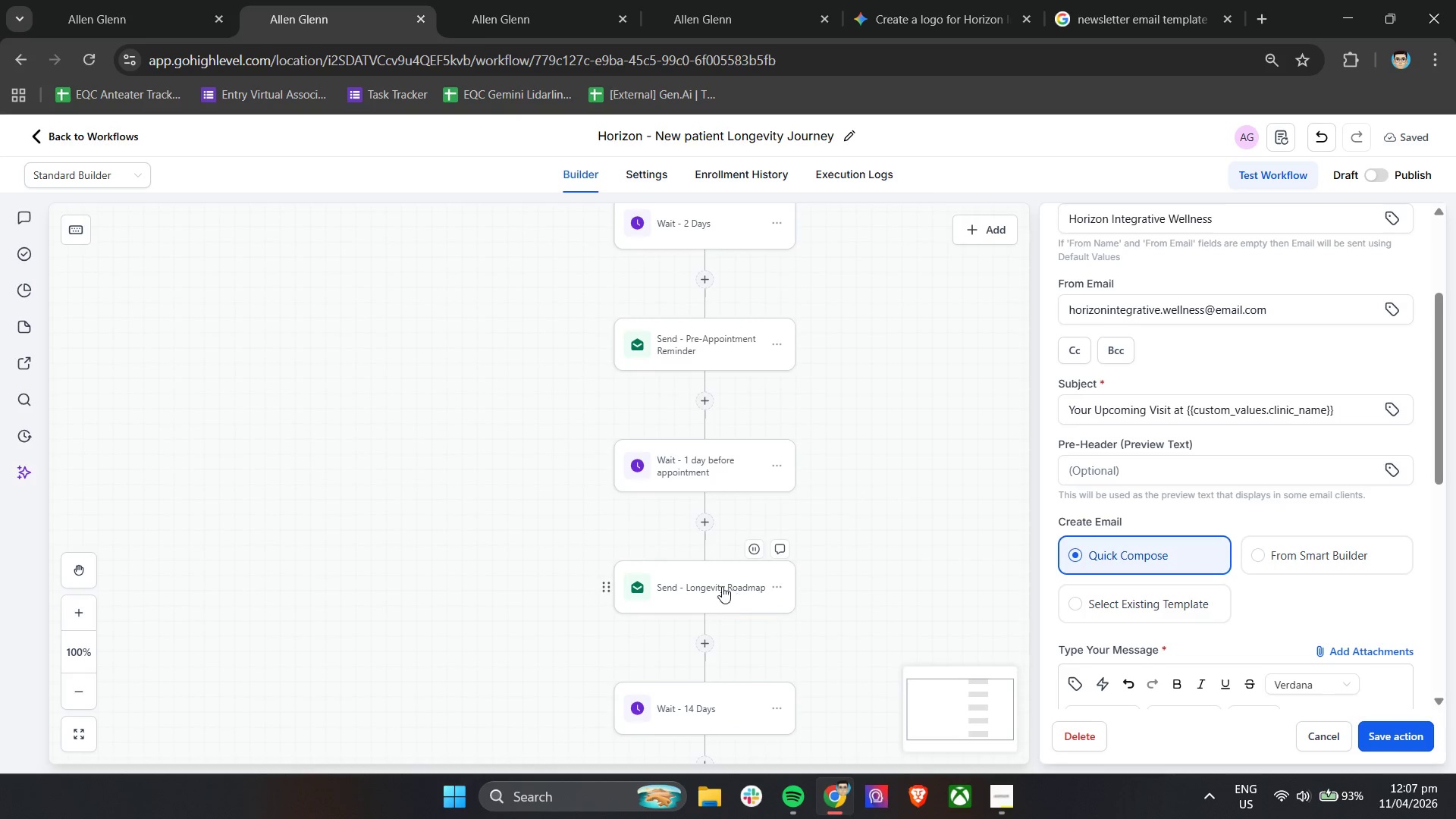 
mouse_move([1100, 529])
 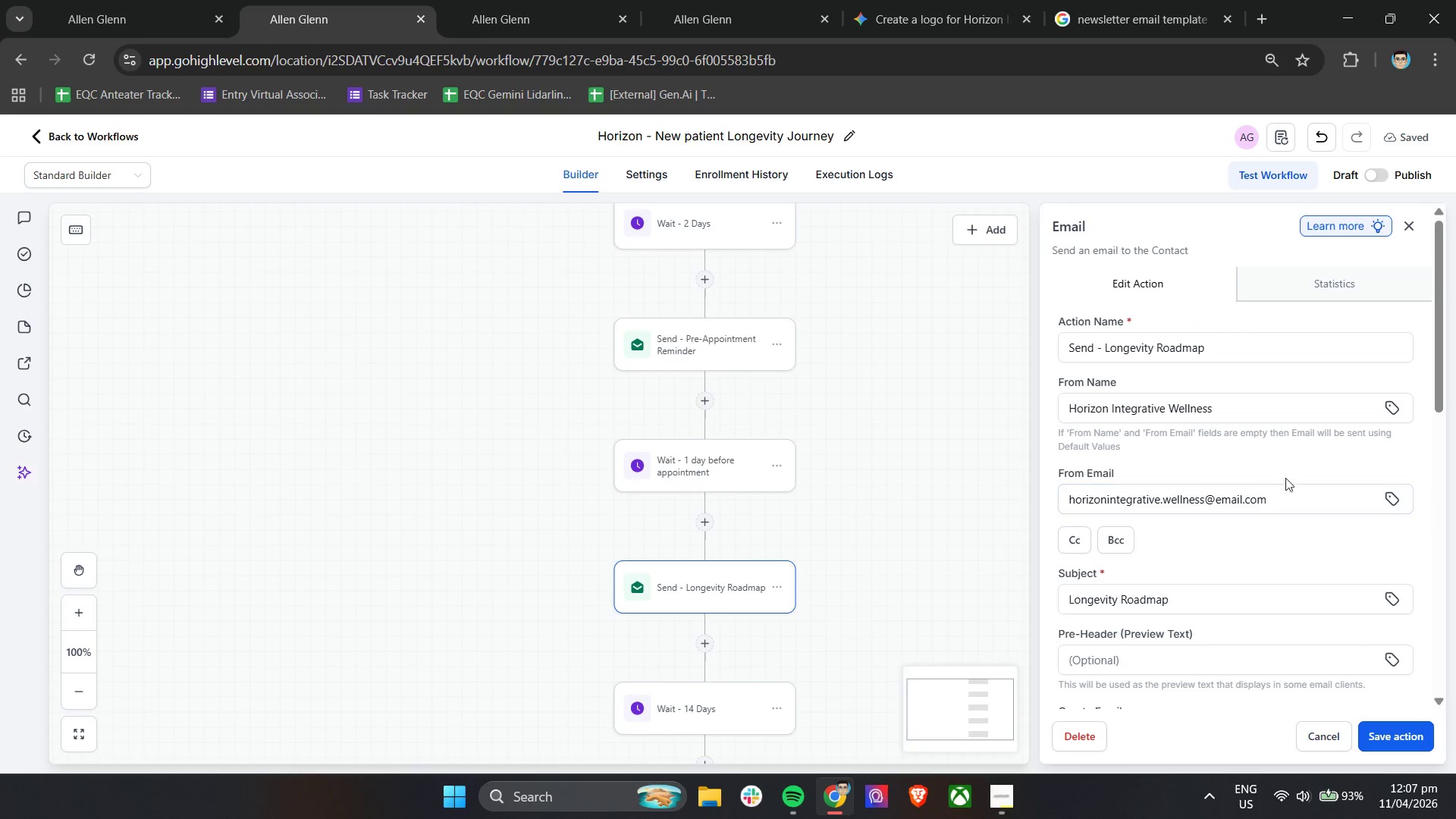 
left_click([1299, 498])
 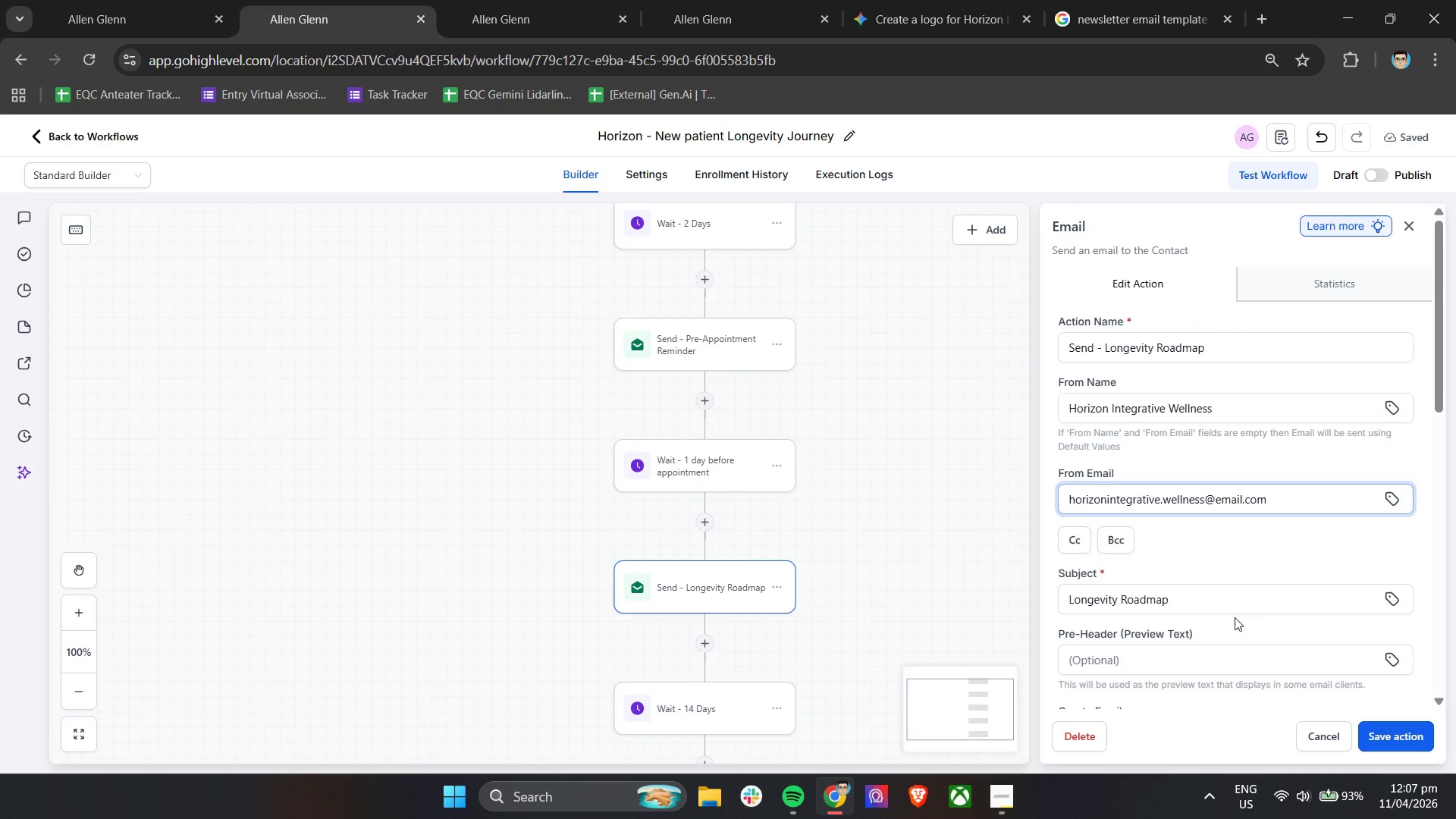 
double_click([1243, 603])
 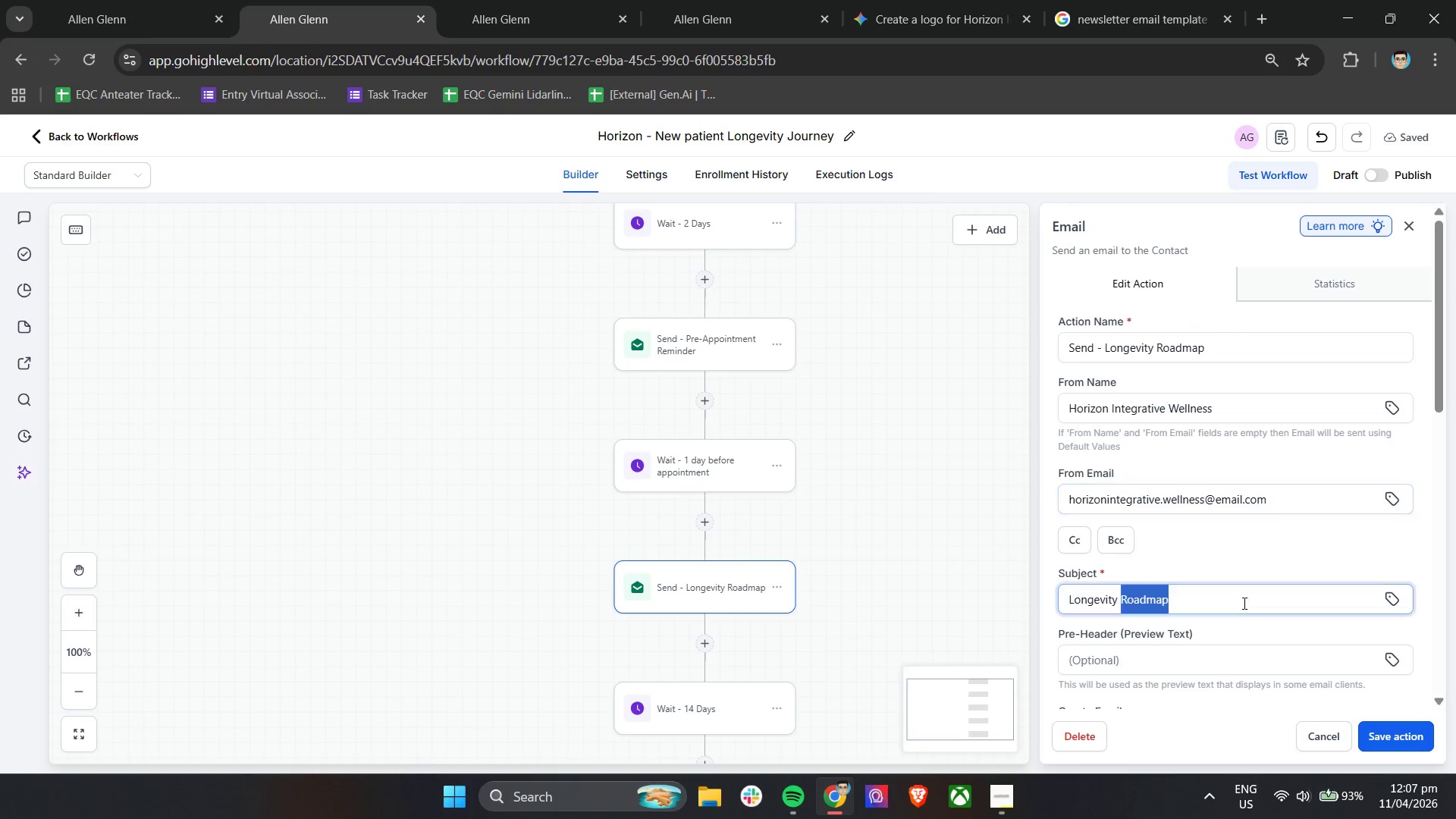 
triple_click([1243, 603])
 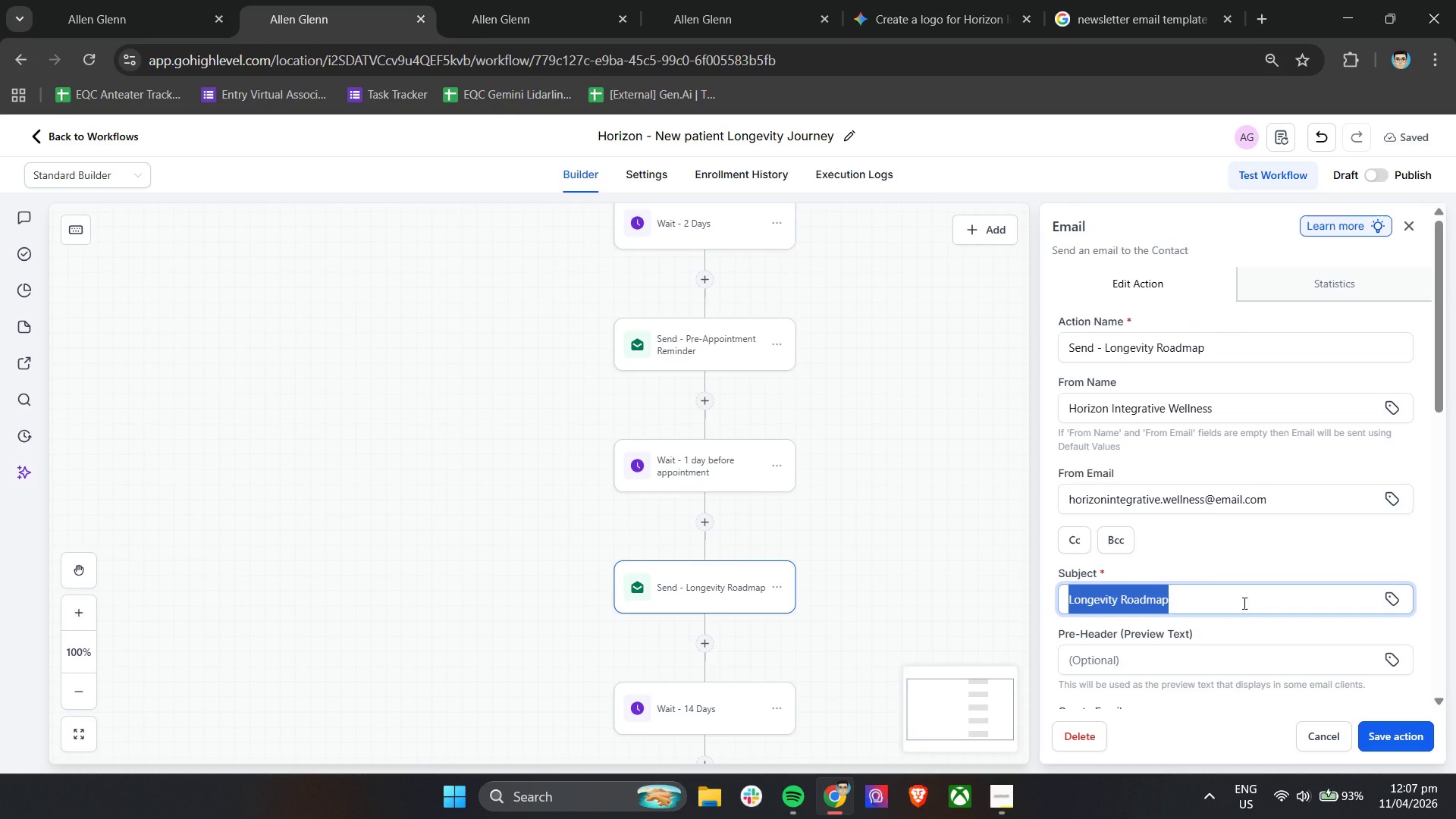 
type(Your personalized loge)
key(Backspace)
key(Backspace)
type(ngevity roadmap)
 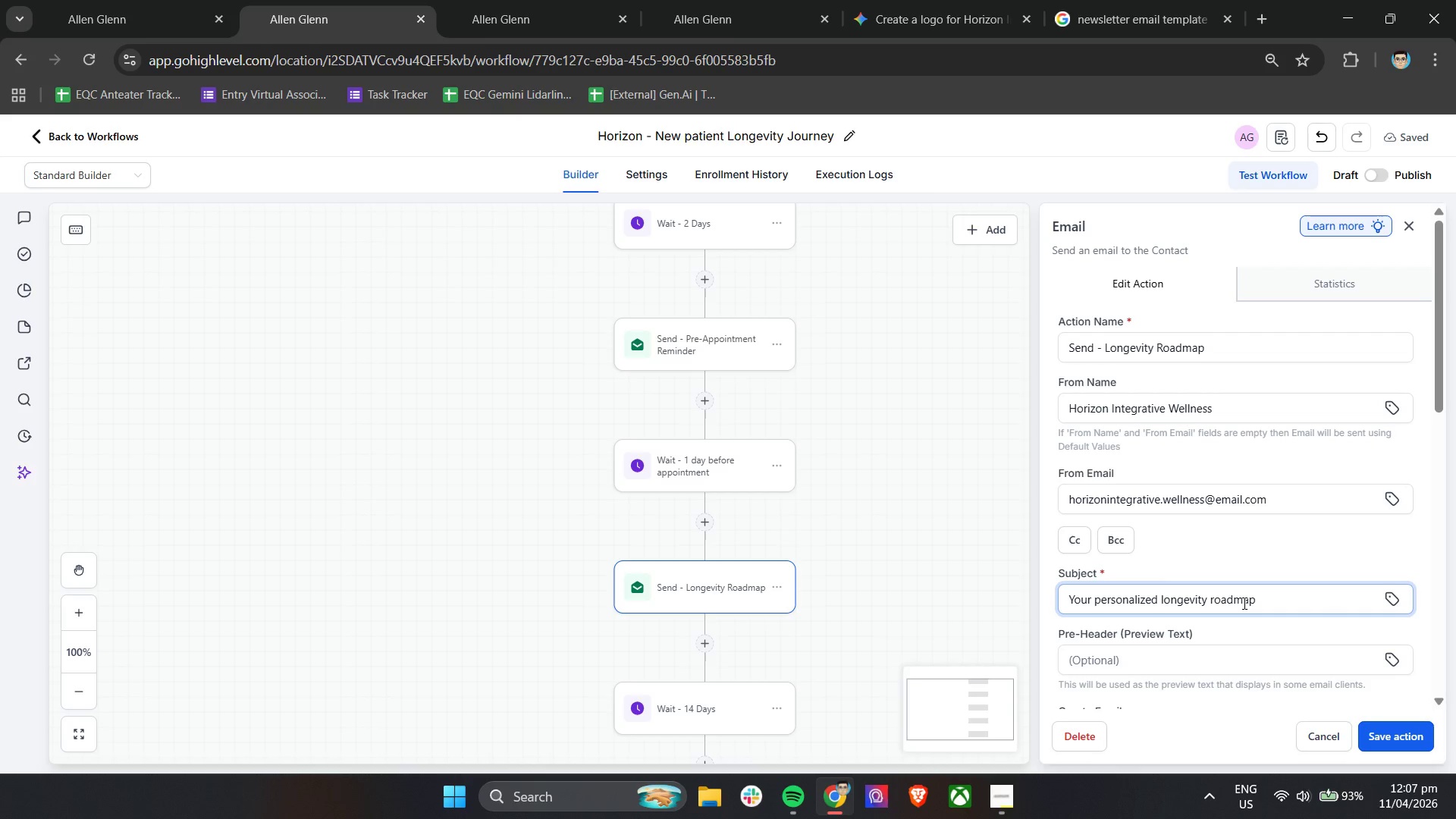 
left_click([1232, 629])
 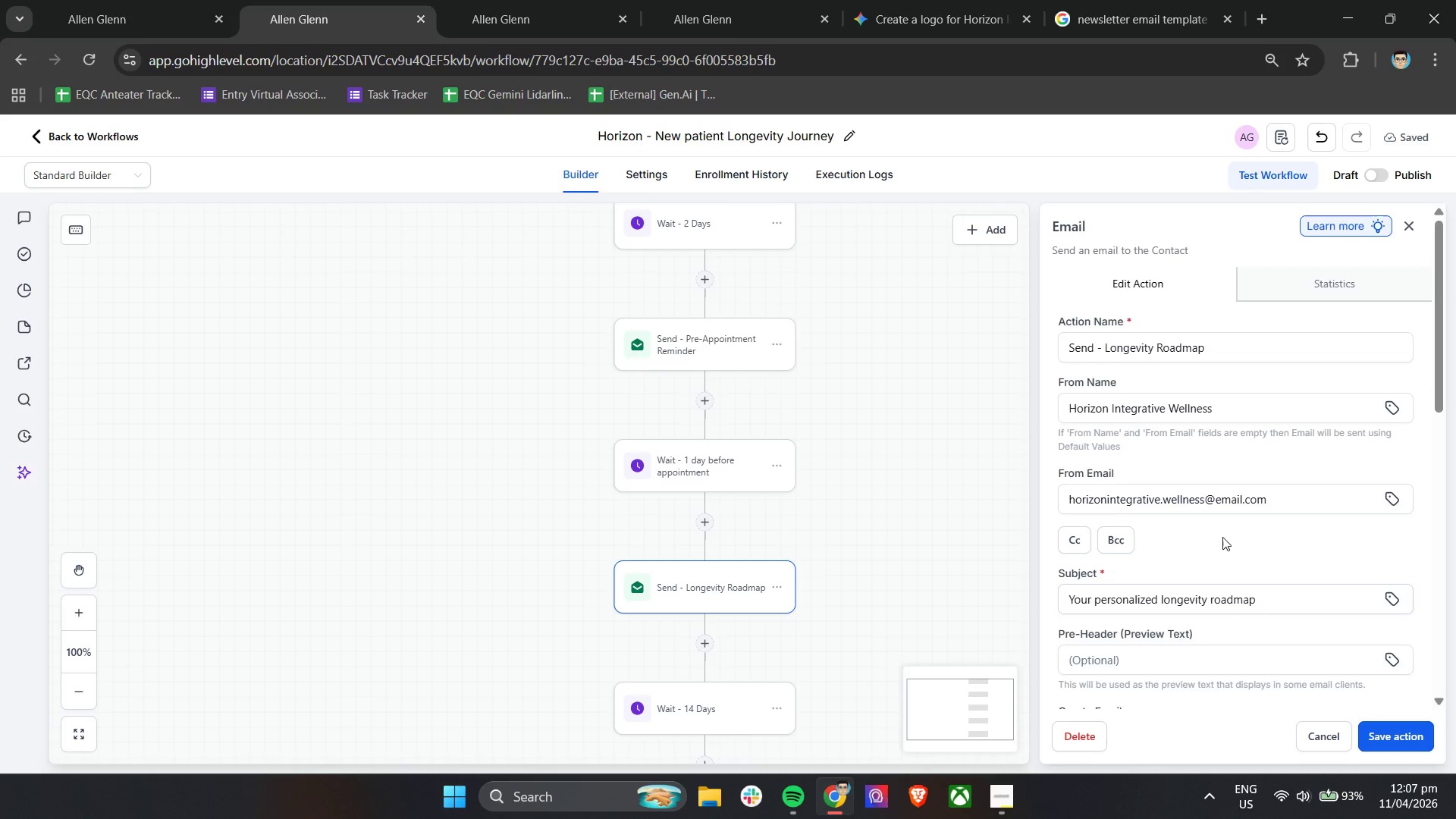 
scroll: coordinate [1182, 531], scroll_direction: down, amount: 6.0
 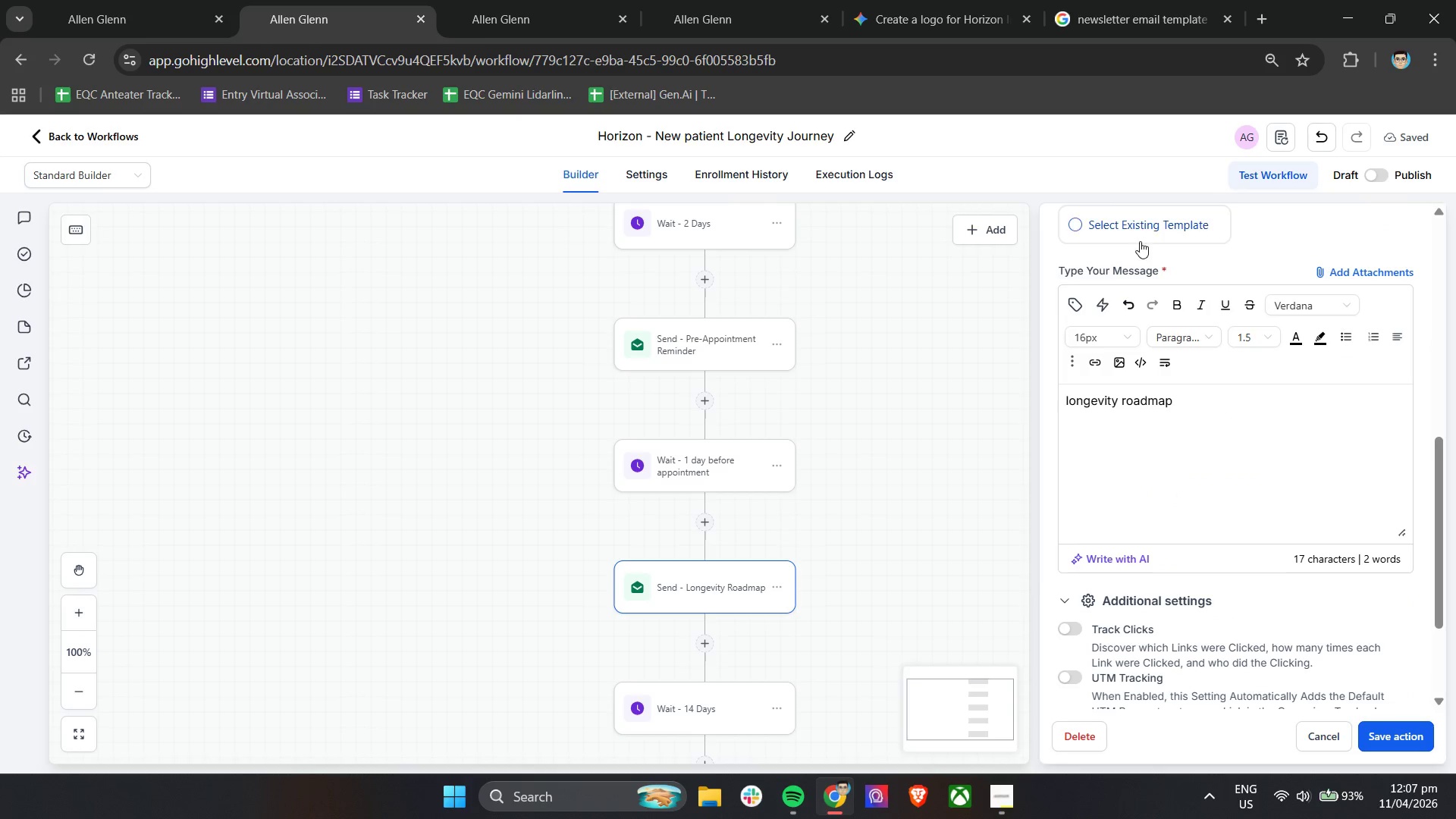 
left_click([1140, 241])
 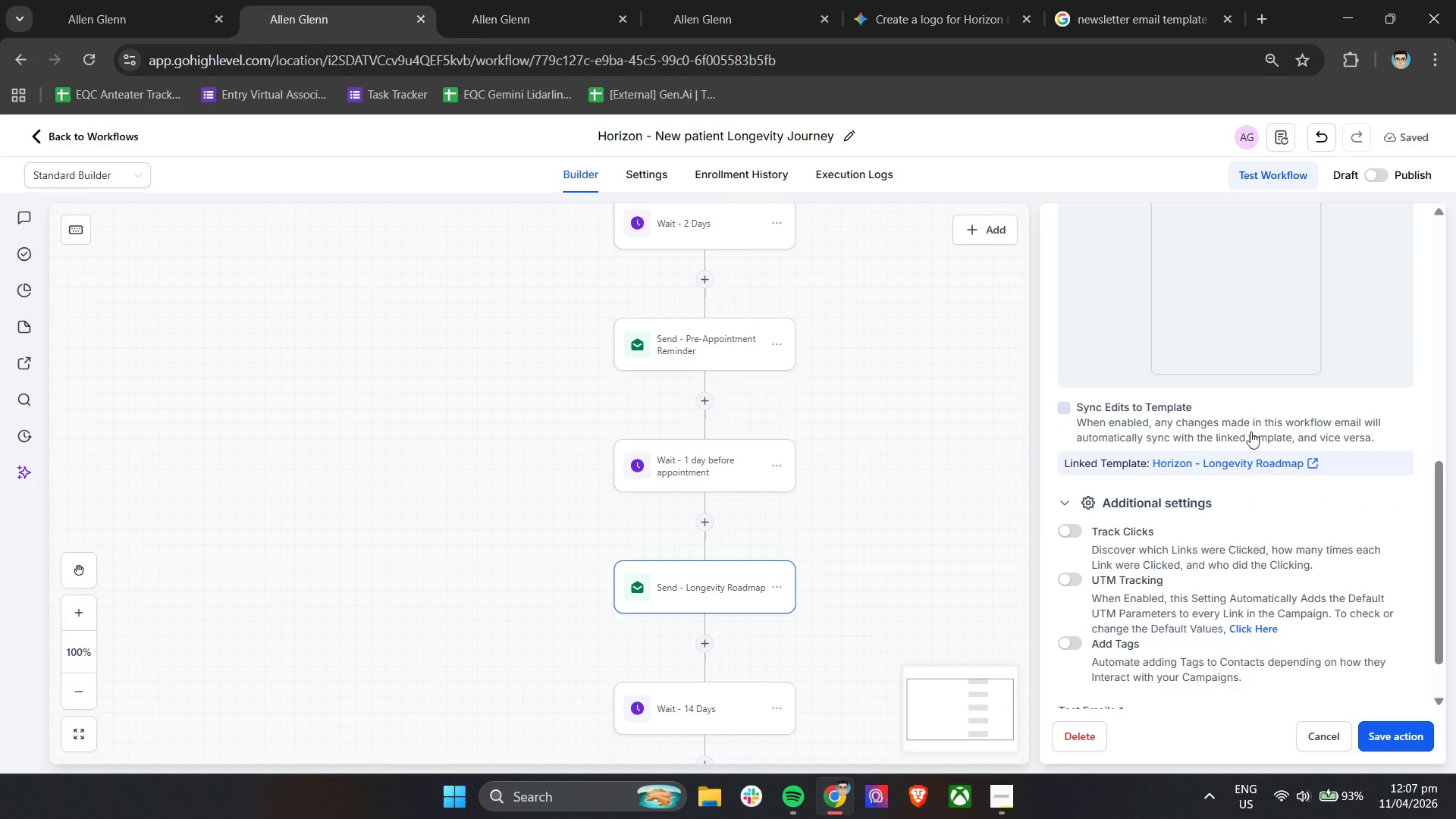 
left_click([1073, 534])
 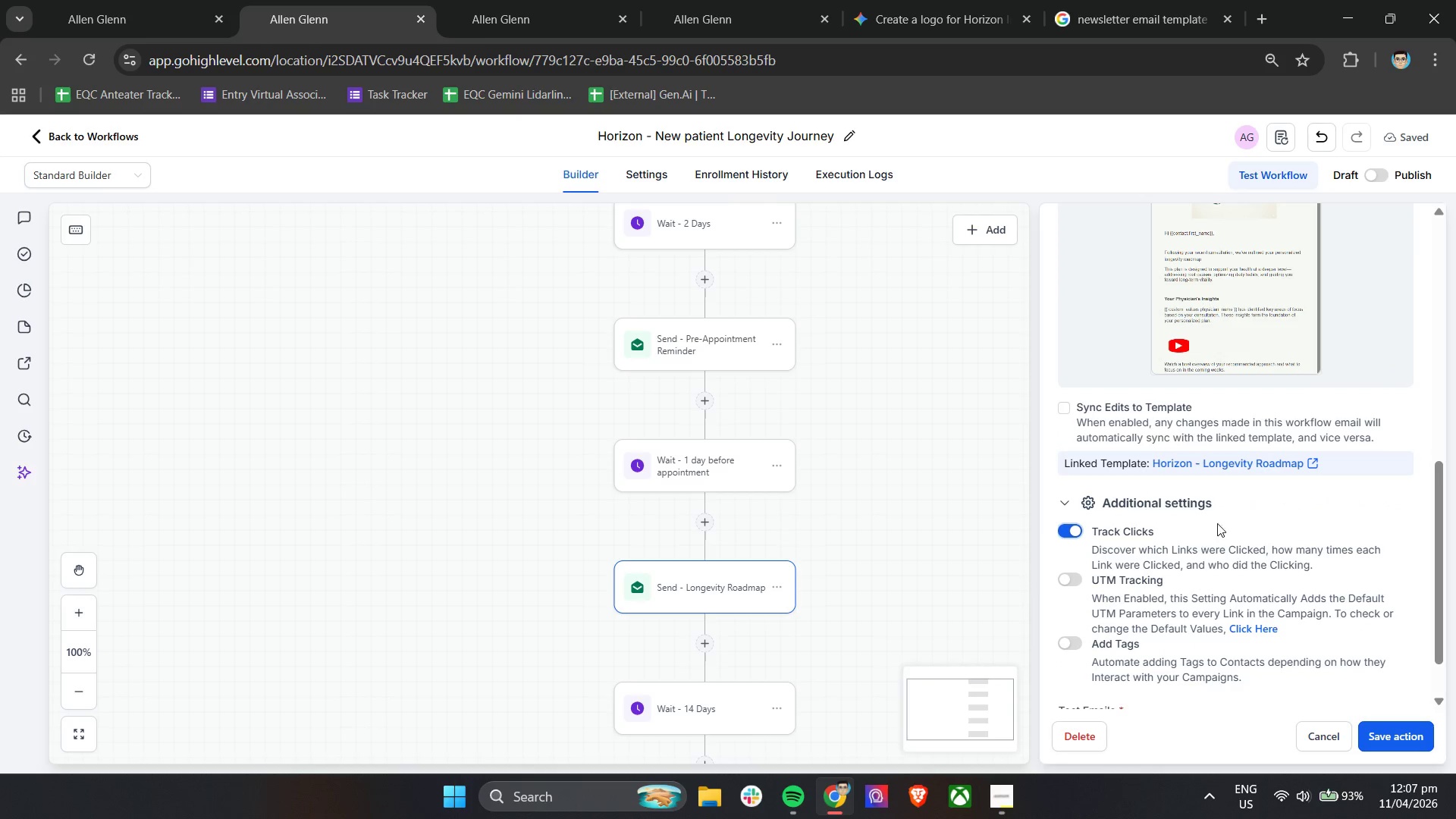 
scroll: coordinate [1223, 516], scroll_direction: up, amount: 2.0
 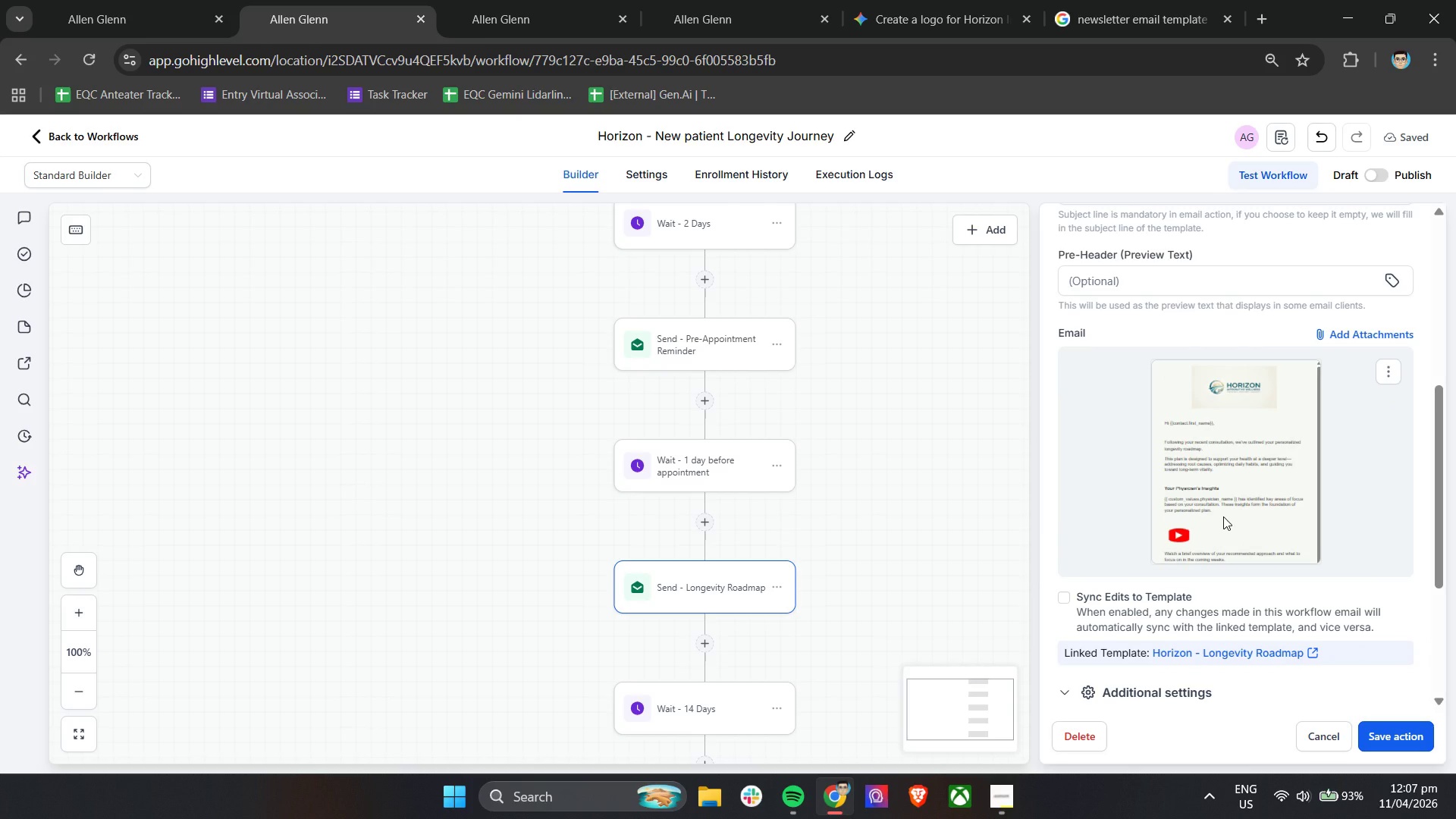 
scroll: coordinate [1220, 518], scroll_direction: down, amount: 9.0
 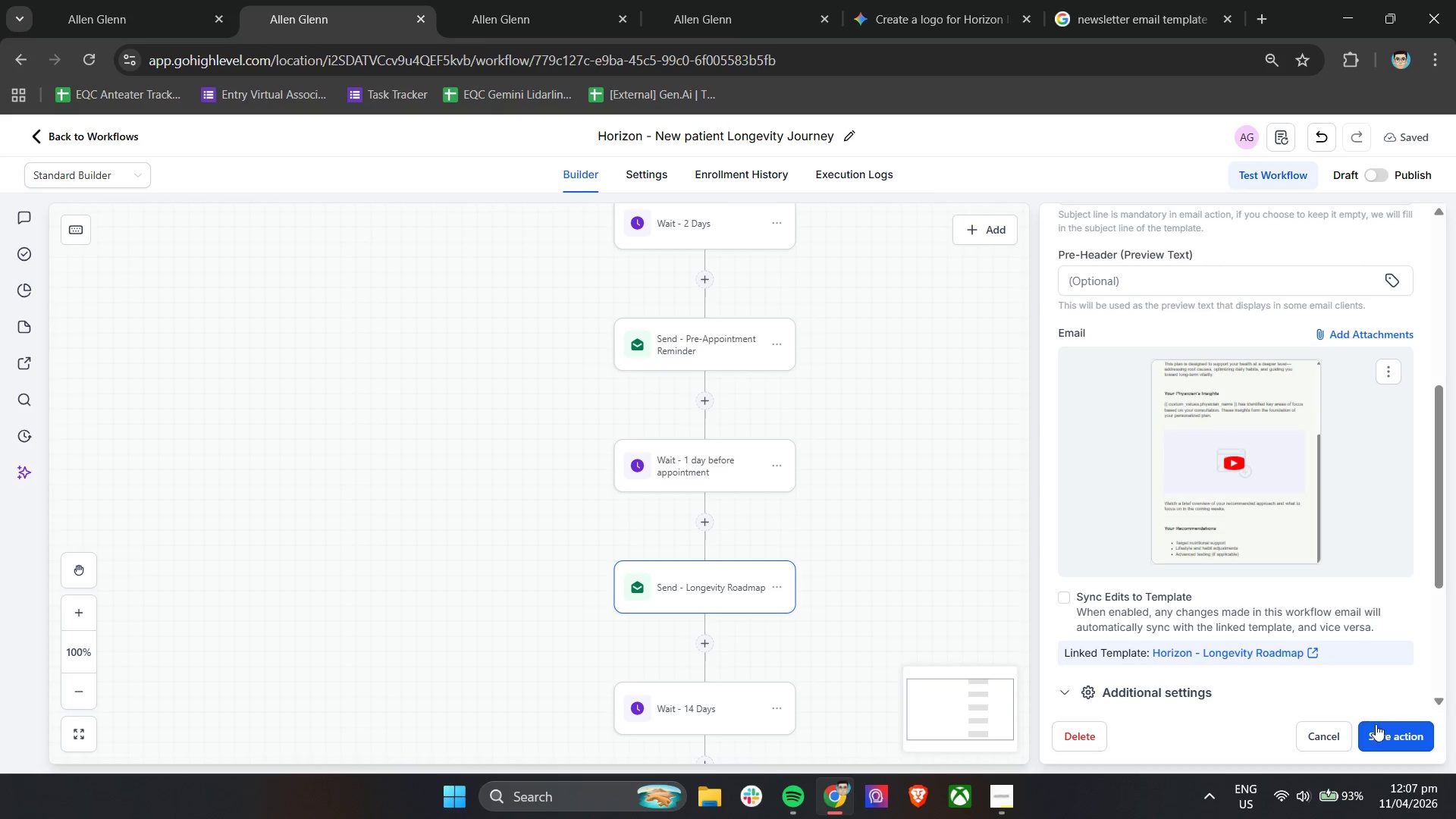 
left_click([1379, 740])
 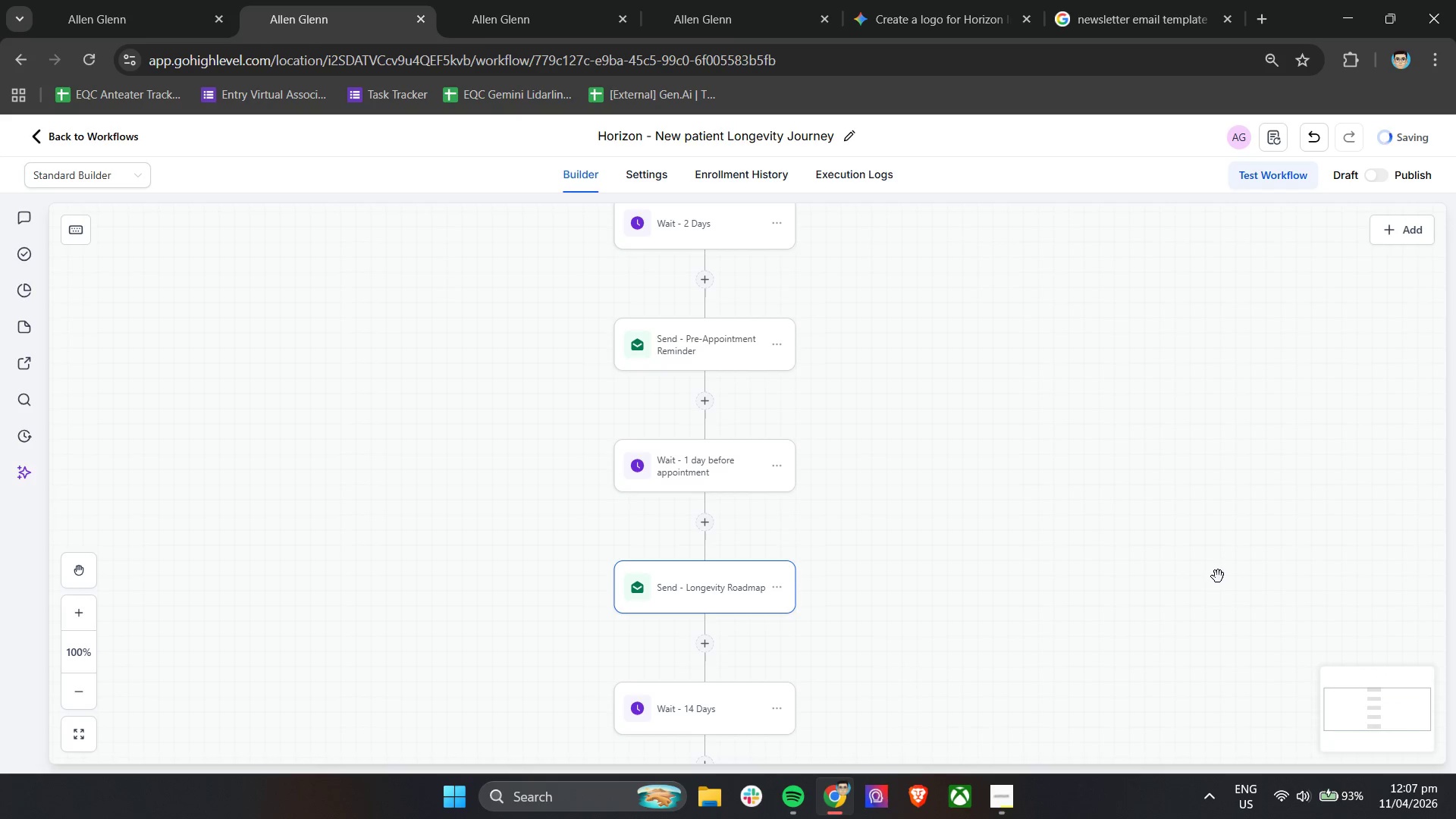 
scroll: coordinate [1060, 519], scroll_direction: down, amount: 3.0
 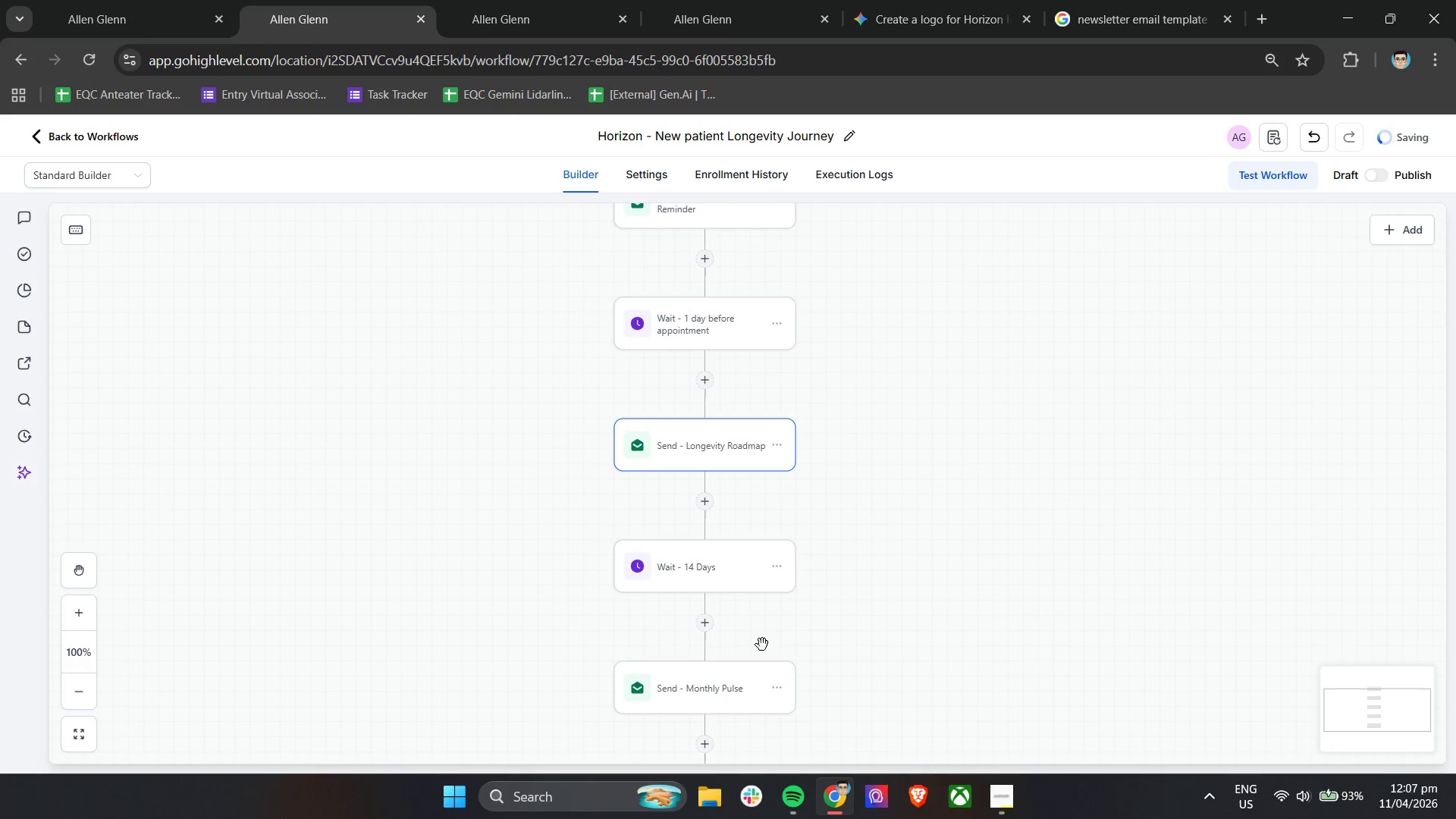 
left_click([741, 551])
 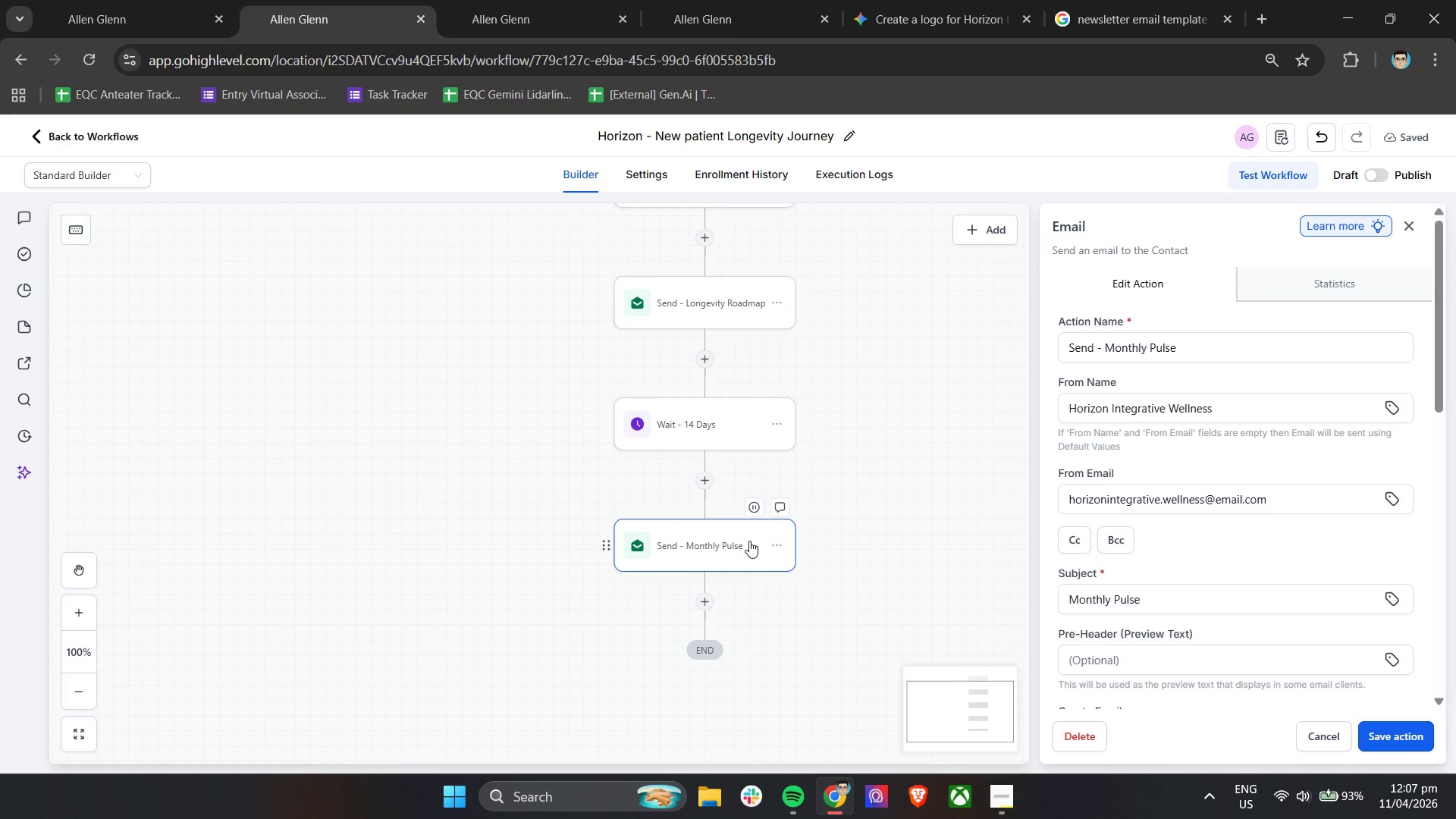 
scroll: coordinate [774, 643], scroll_direction: down, amount: 3.0
 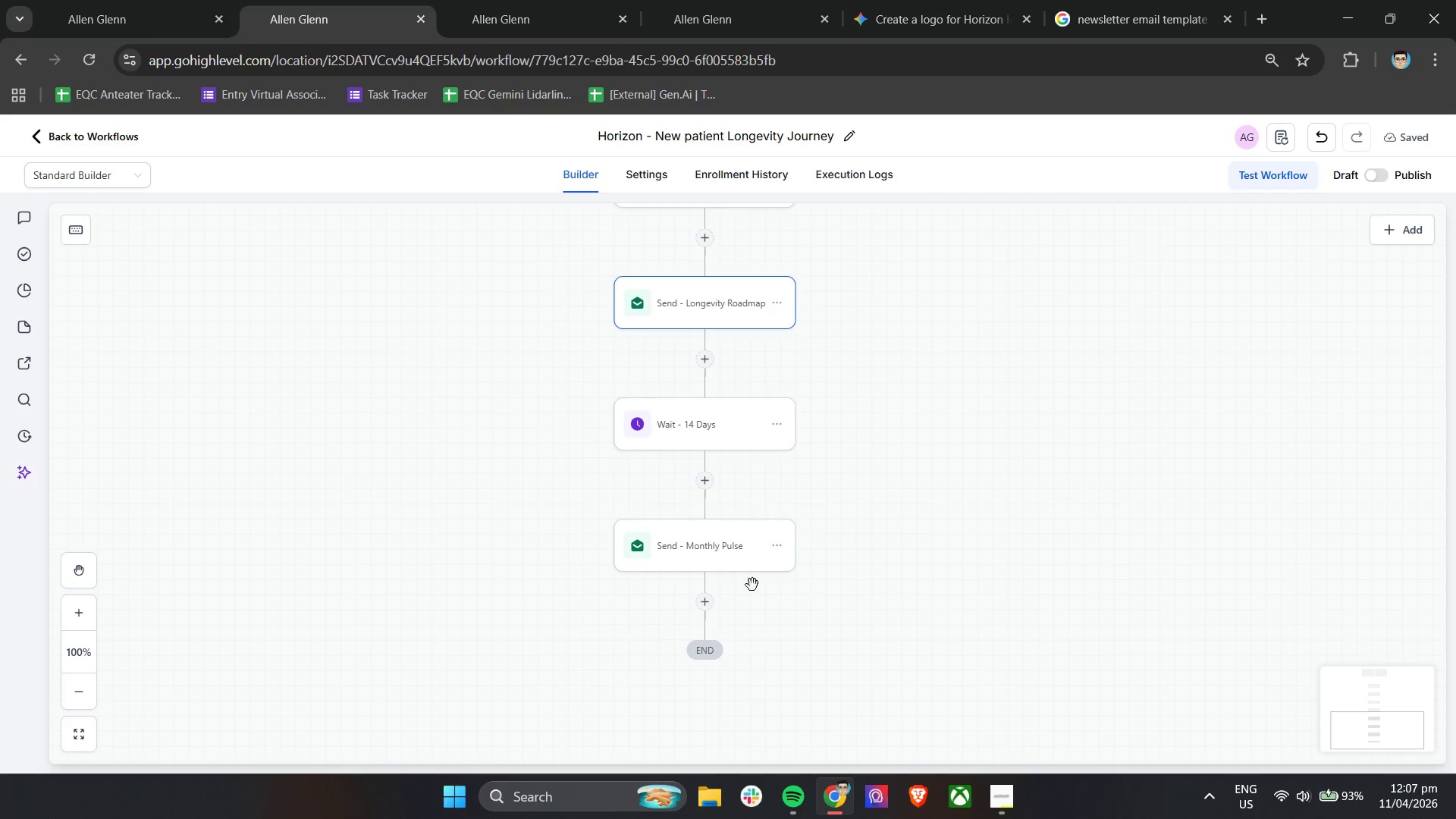 
wait(11.47)
 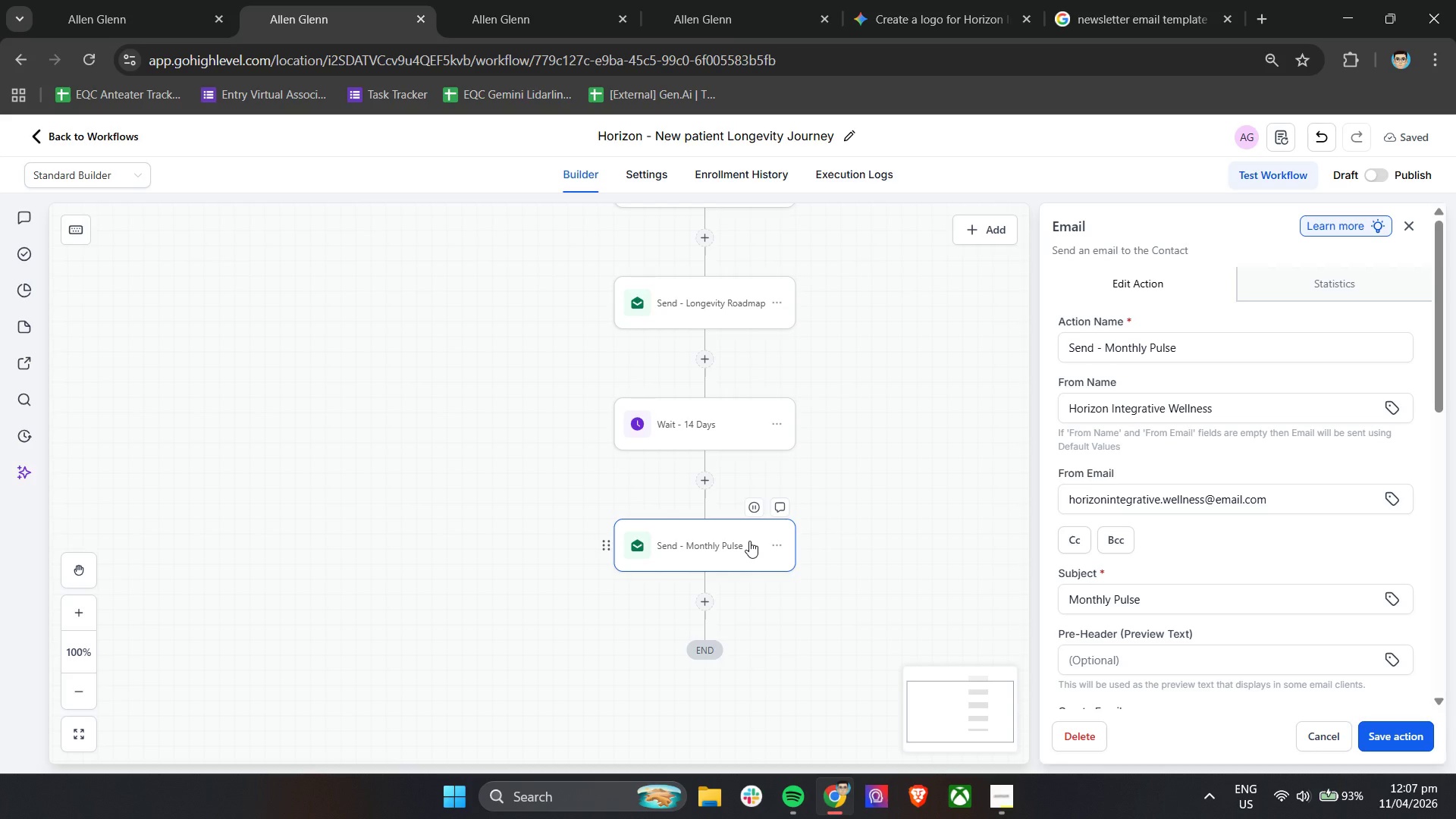 
scroll: coordinate [1282, 472], scroll_direction: down, amount: 2.0
 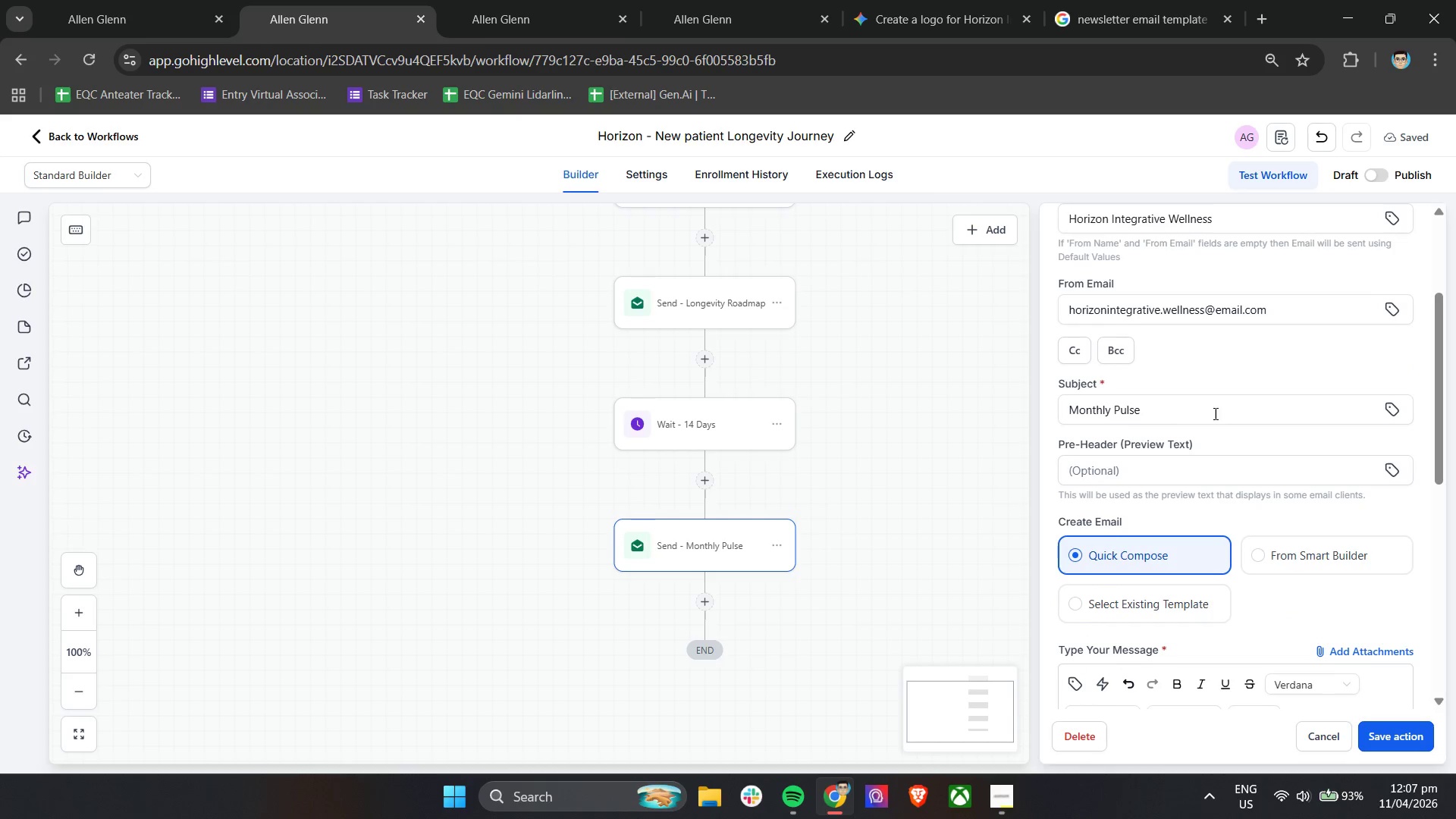 
left_click_drag(start_coordinate=[1207, 410], to_coordinate=[1032, 423])
 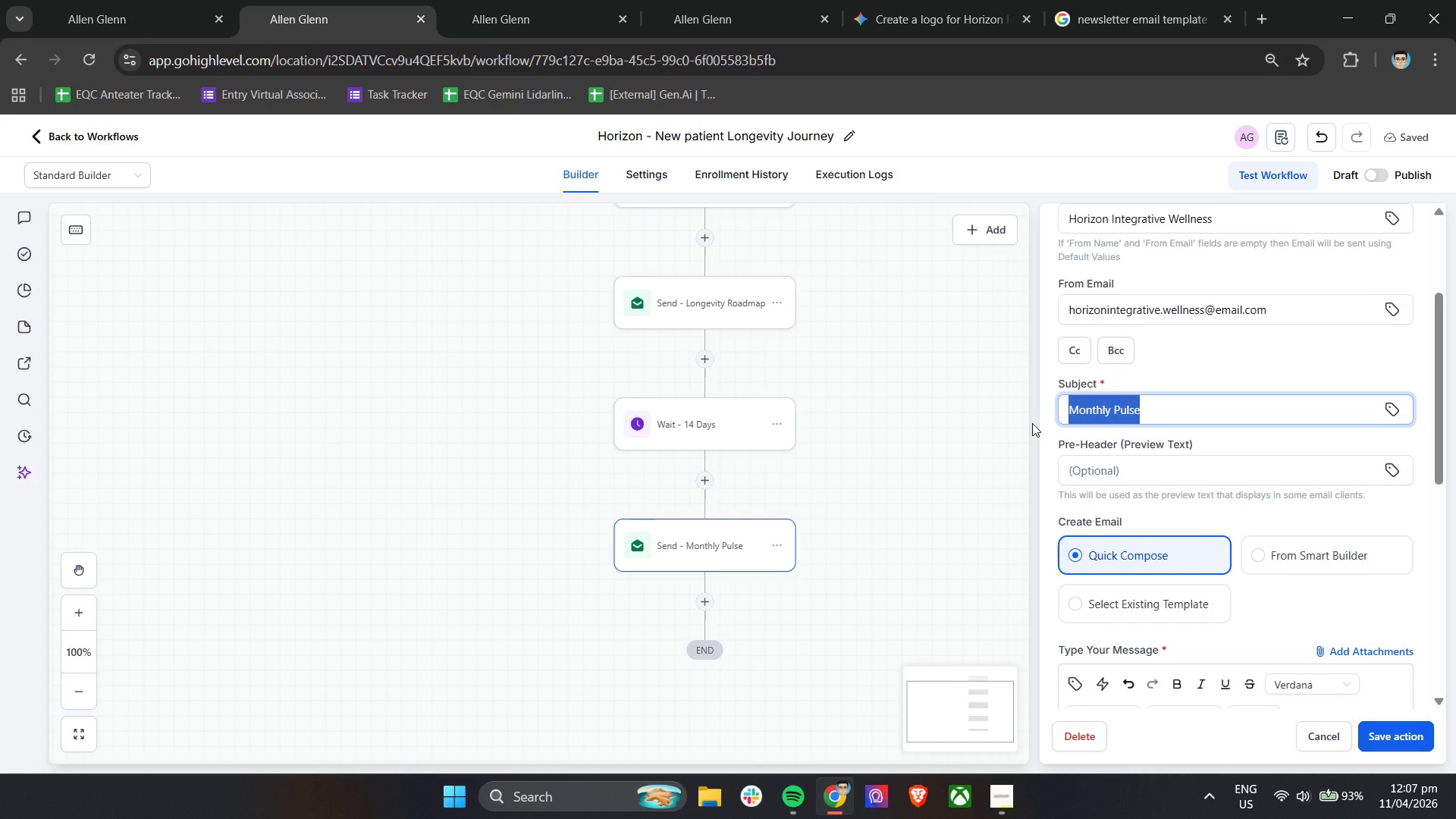 
key(Backspace)
 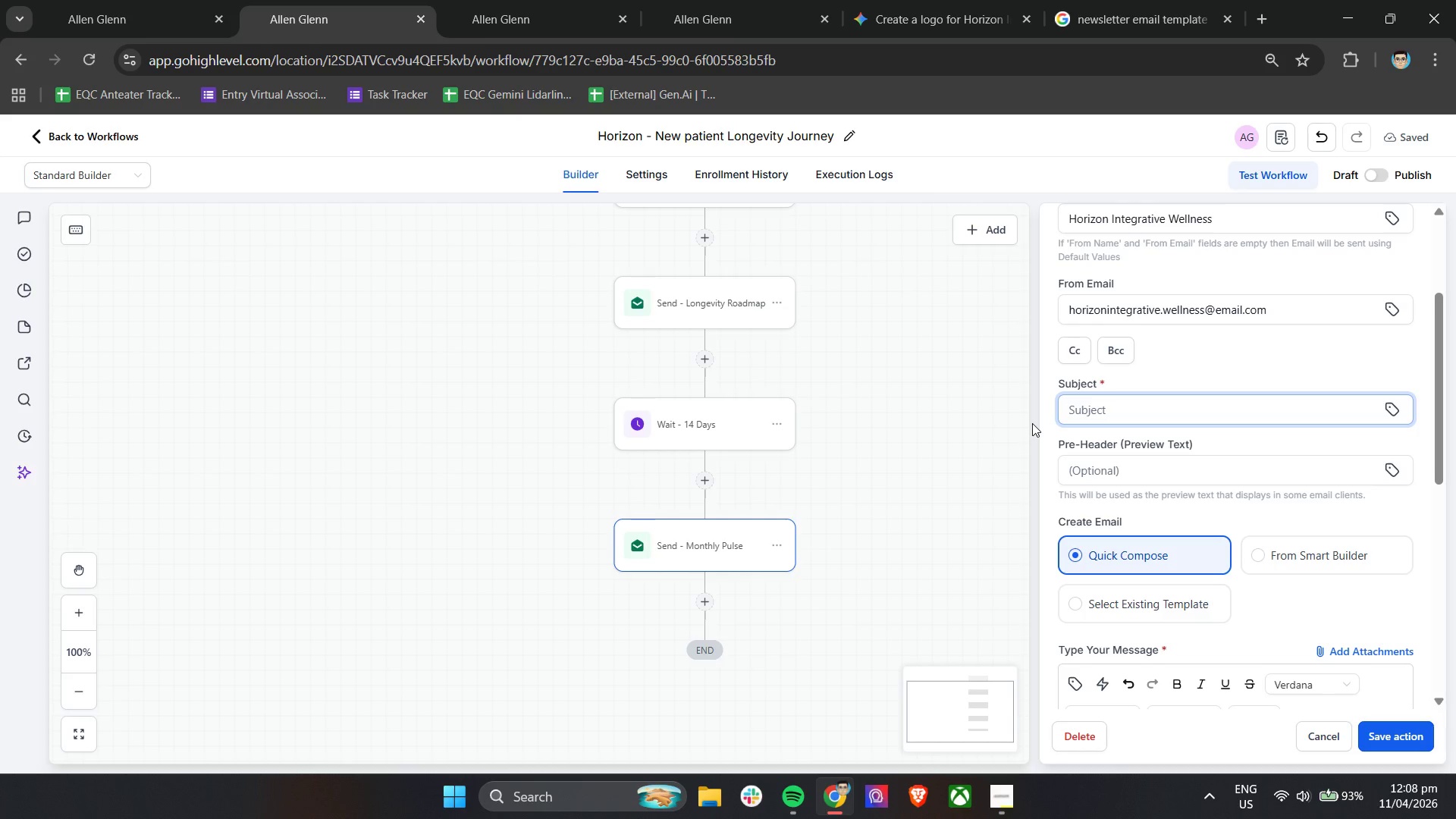 
wait(6.61)
 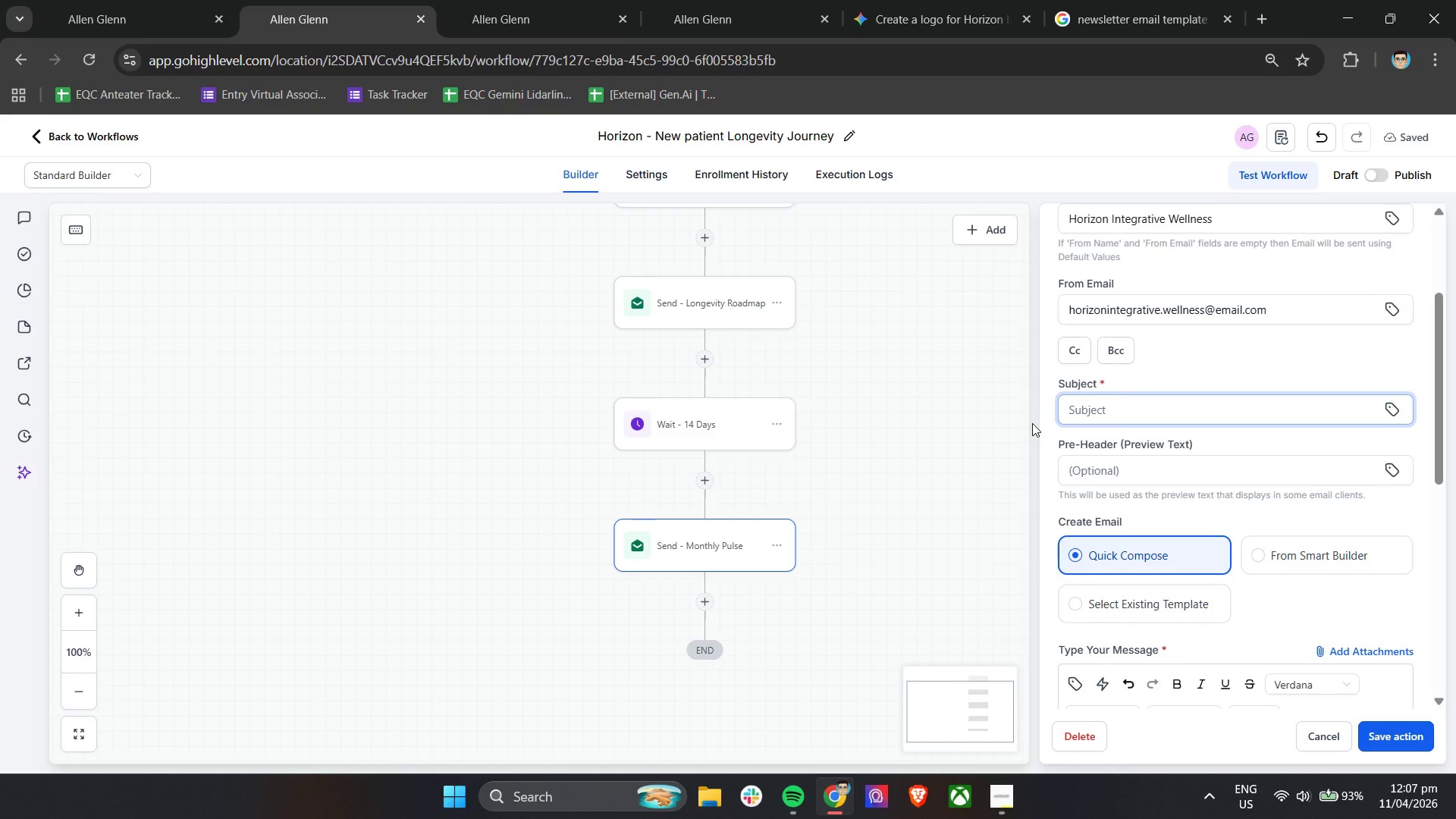 
type(Your monthly wellness update from {{custom_valuse)
key(Backspace)
key(Backspace)
type(es)
 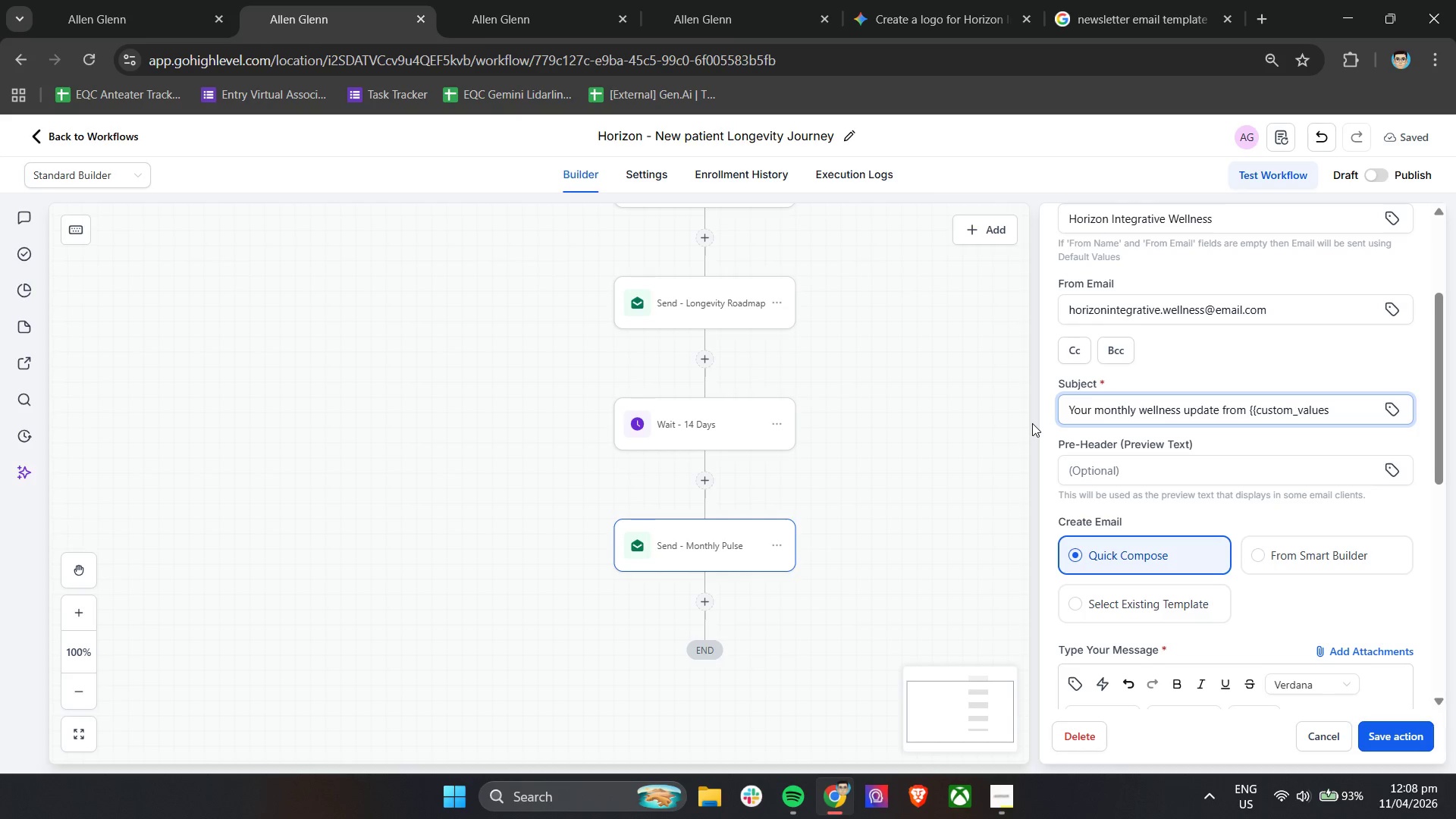 
type(.clinic_name}})
 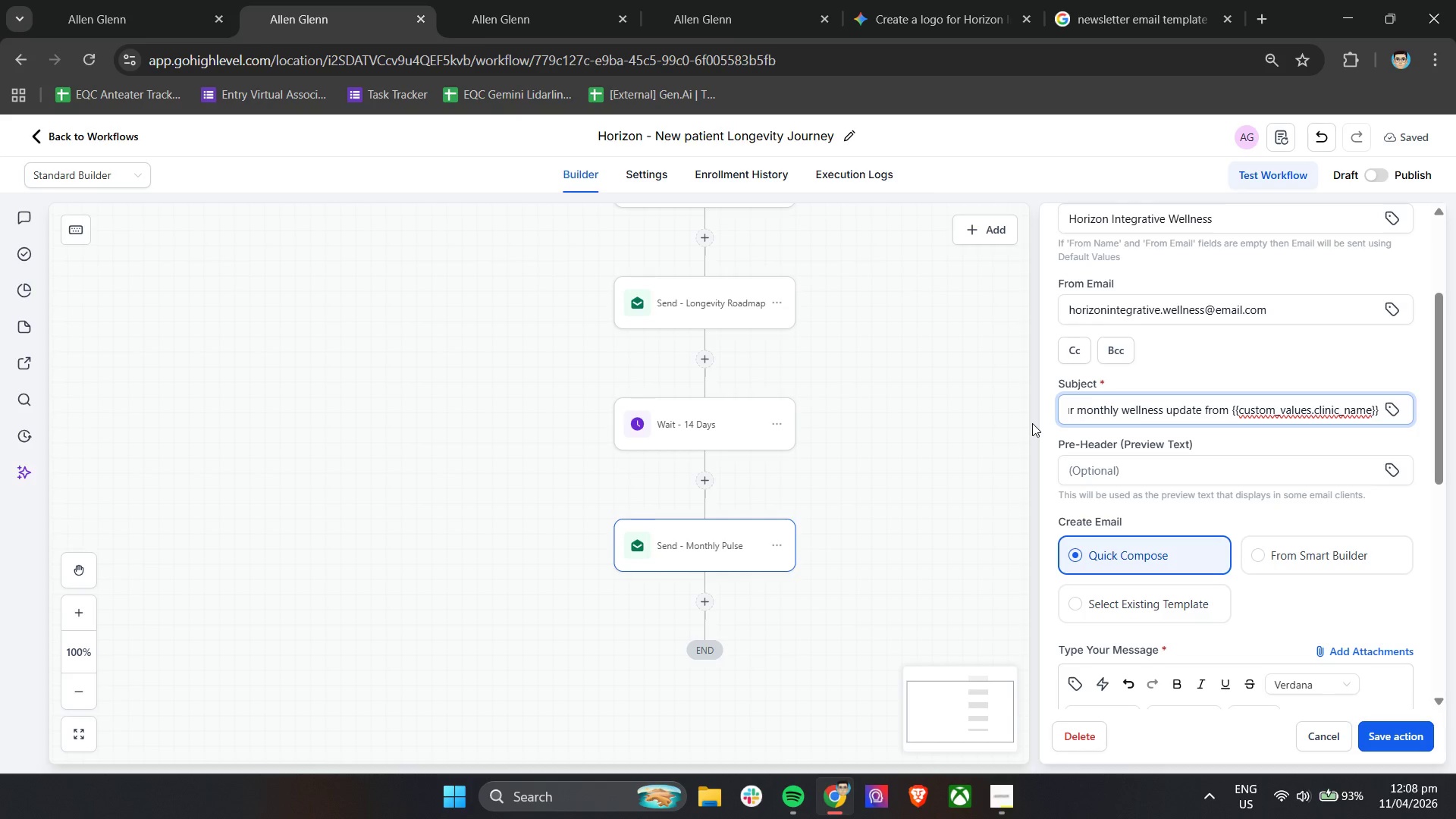 
scroll: coordinate [1195, 472], scroll_direction: down, amount: 3.0
 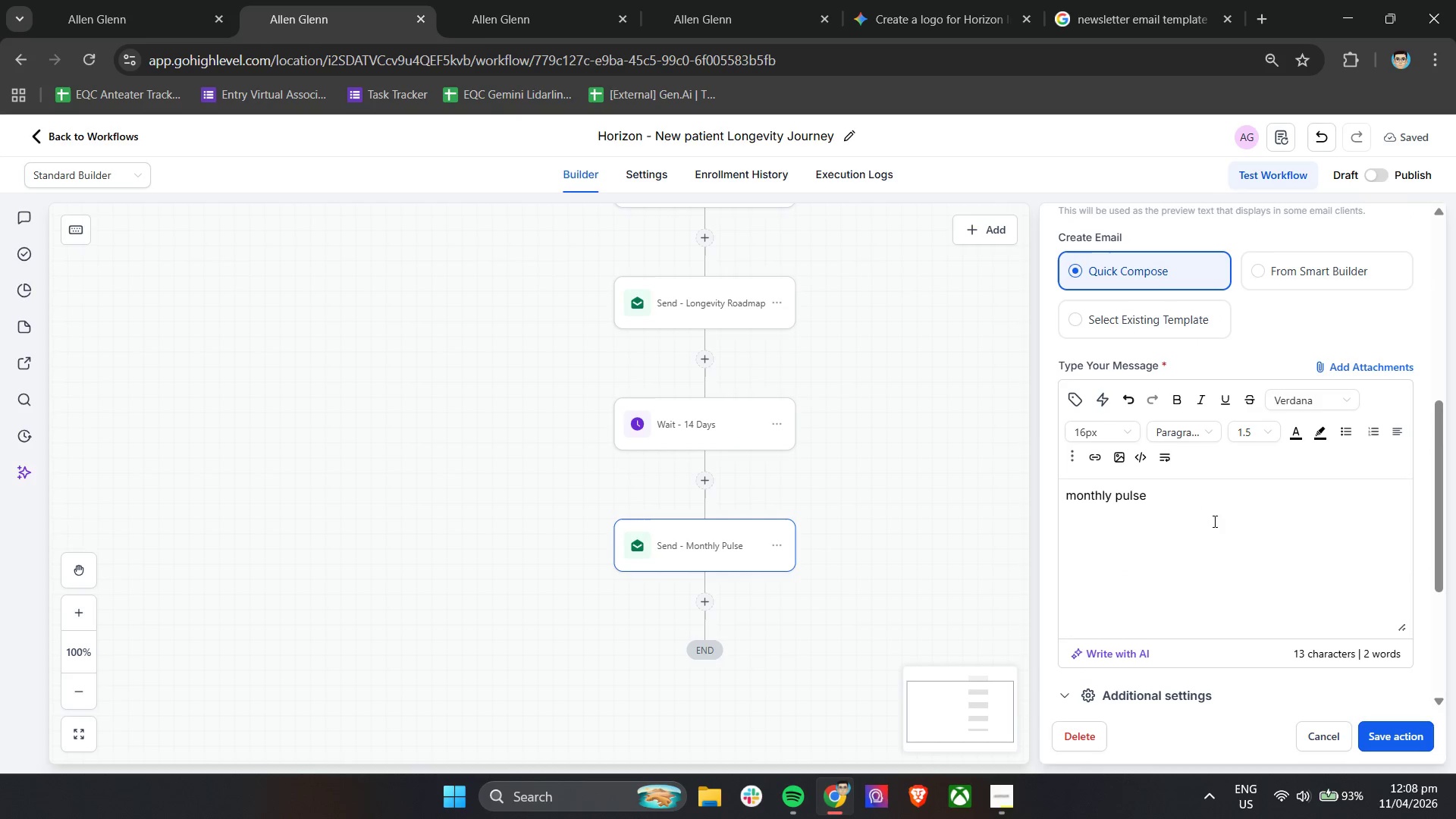 
left_click_drag(start_coordinate=[1212, 512], to_coordinate=[1059, 472])
 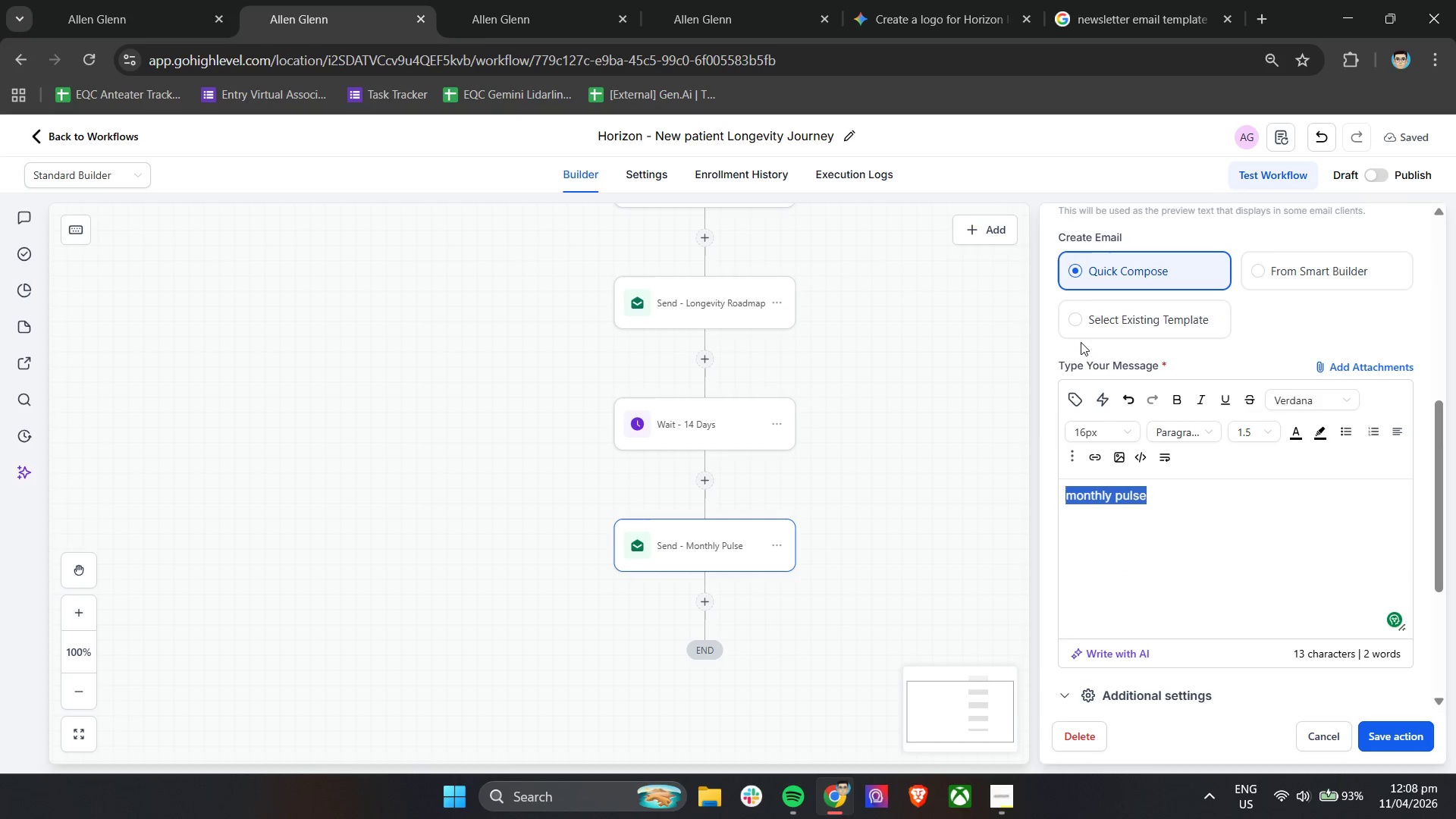 
left_click([1093, 325])
 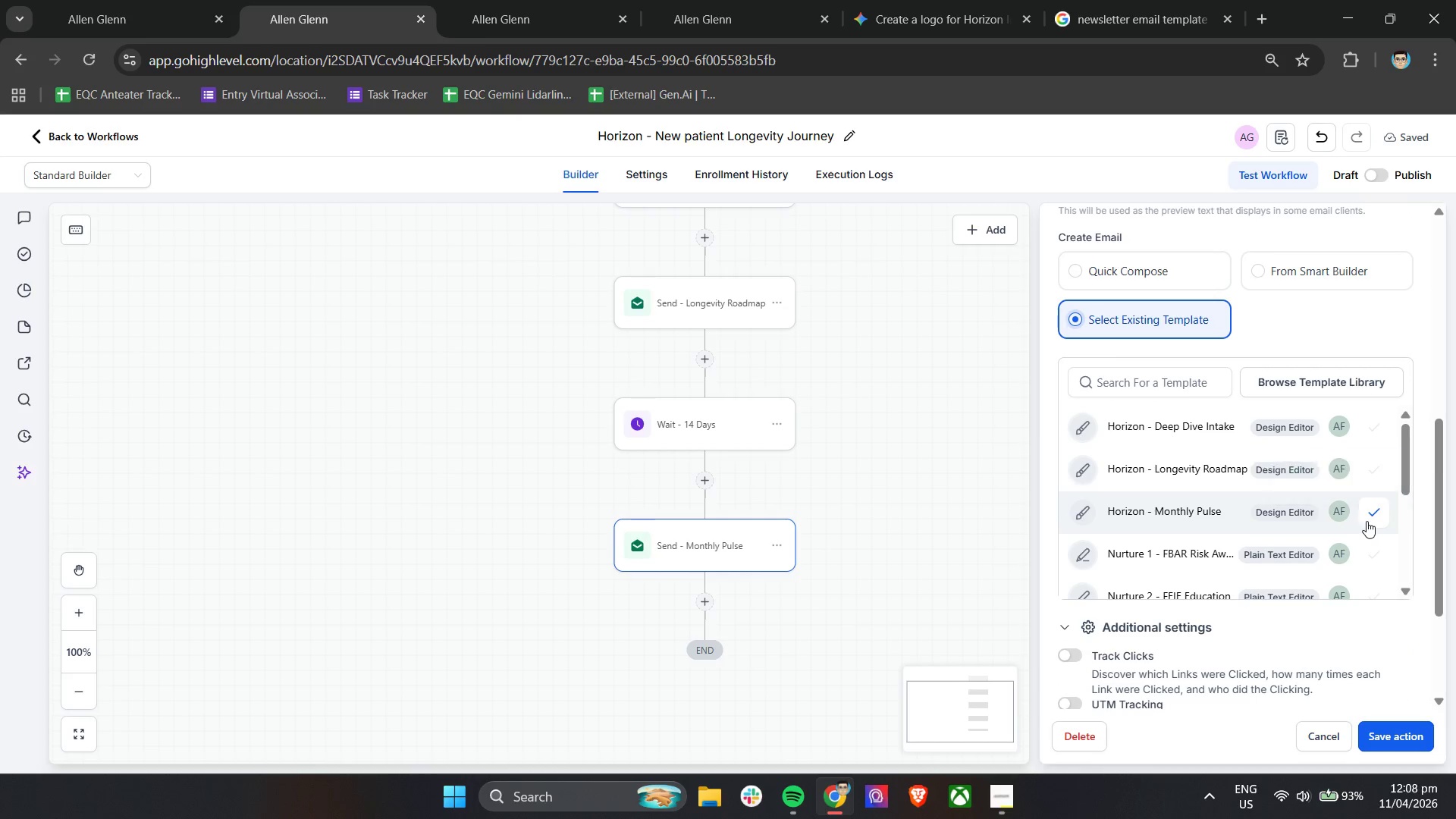 
left_click([1380, 513])
 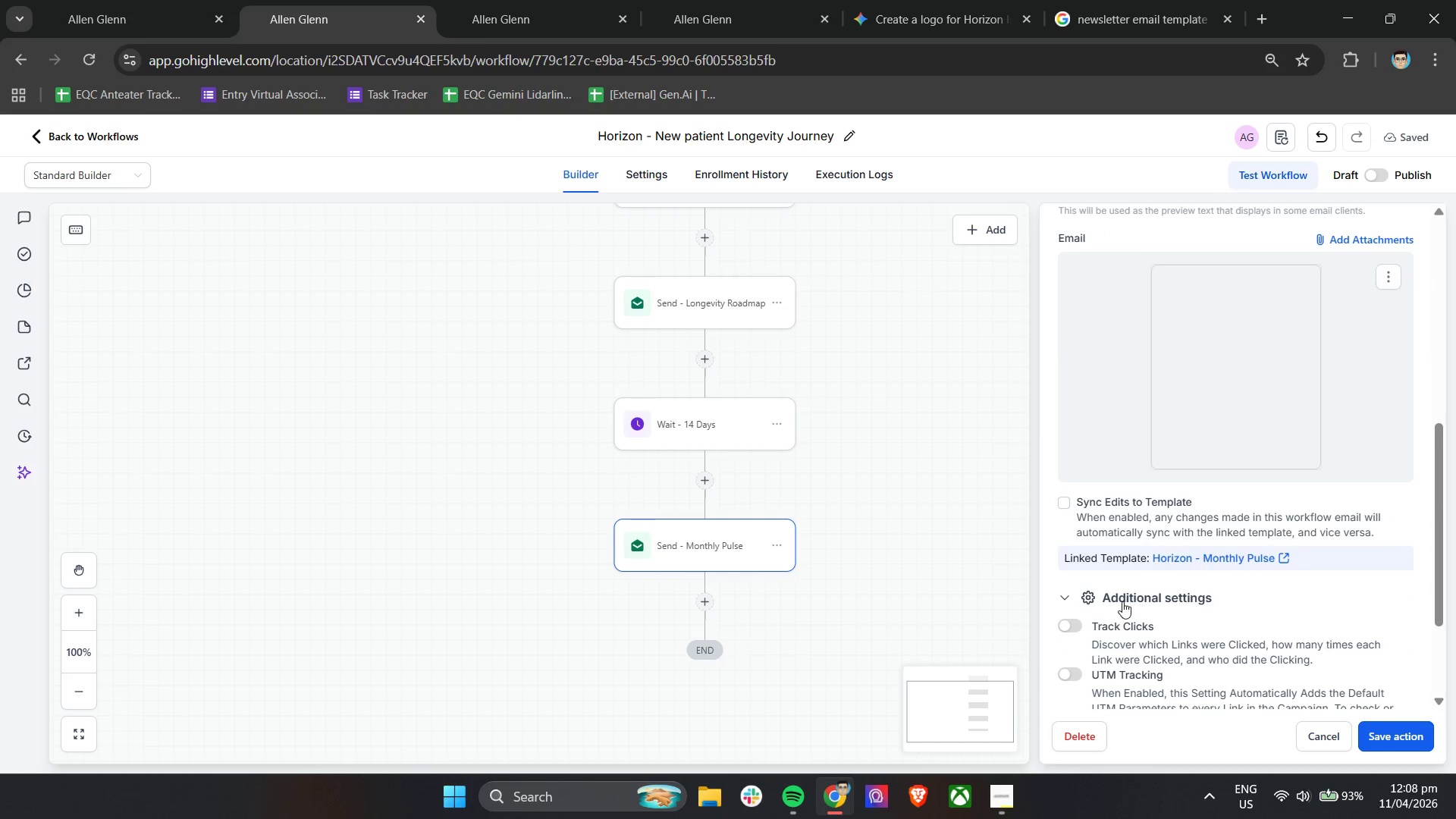 
left_click([1074, 626])
 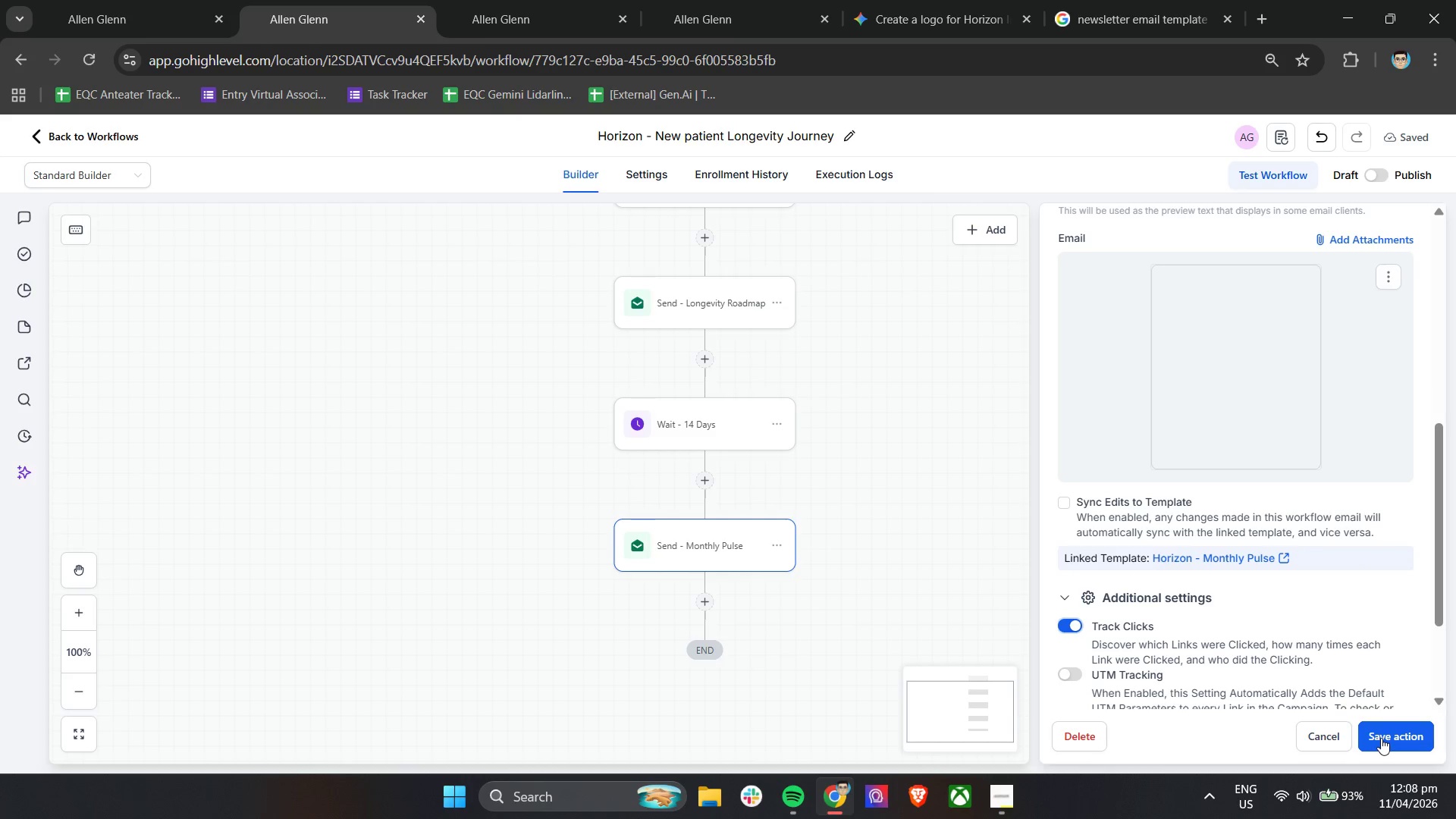 
left_click([1381, 738])